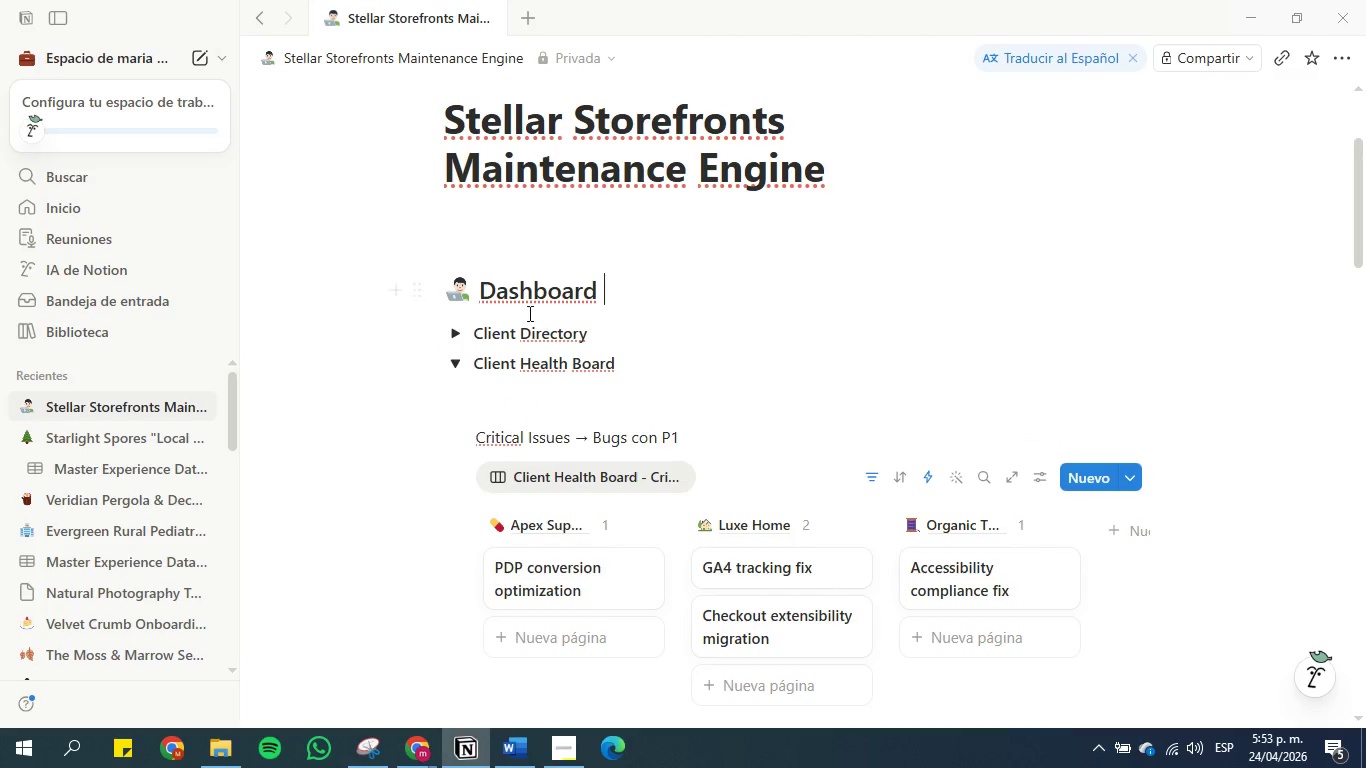 
left_click([453, 364])
 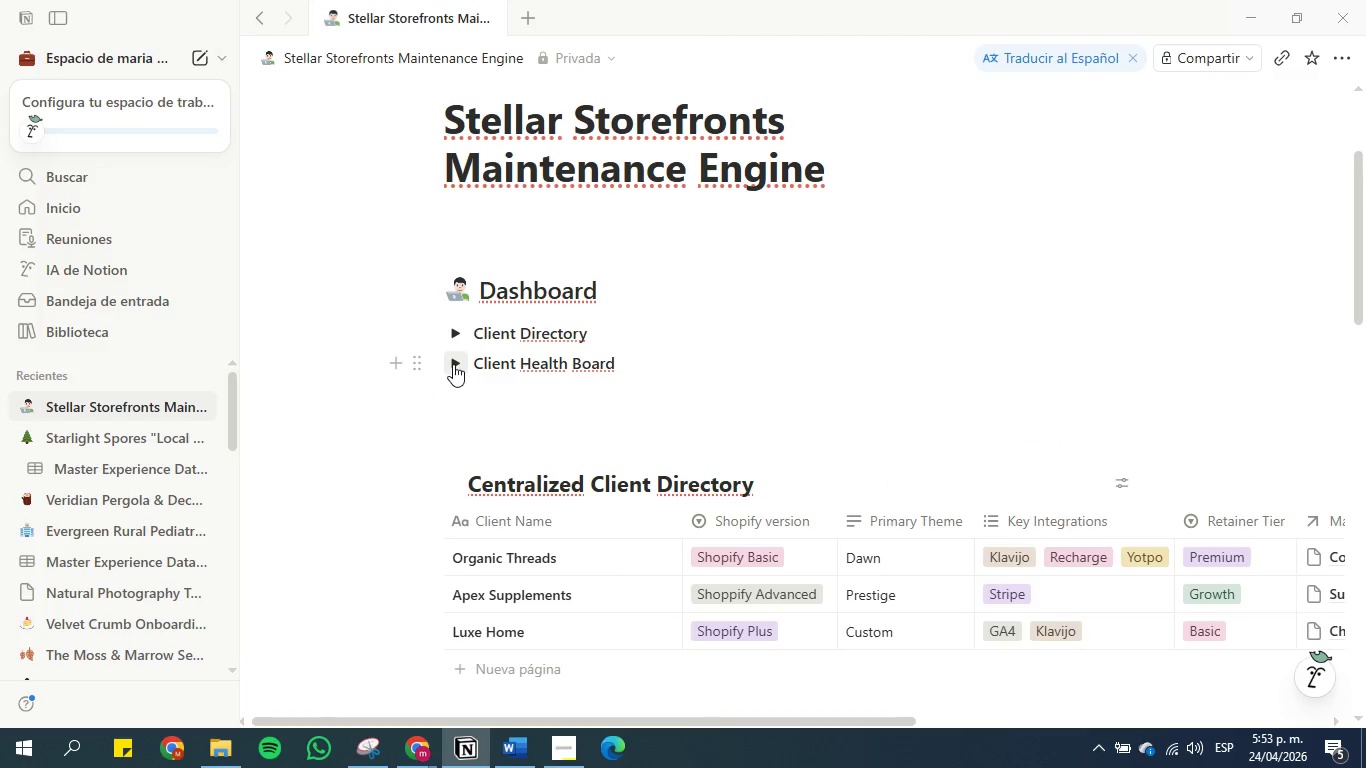 
left_click([453, 364])
 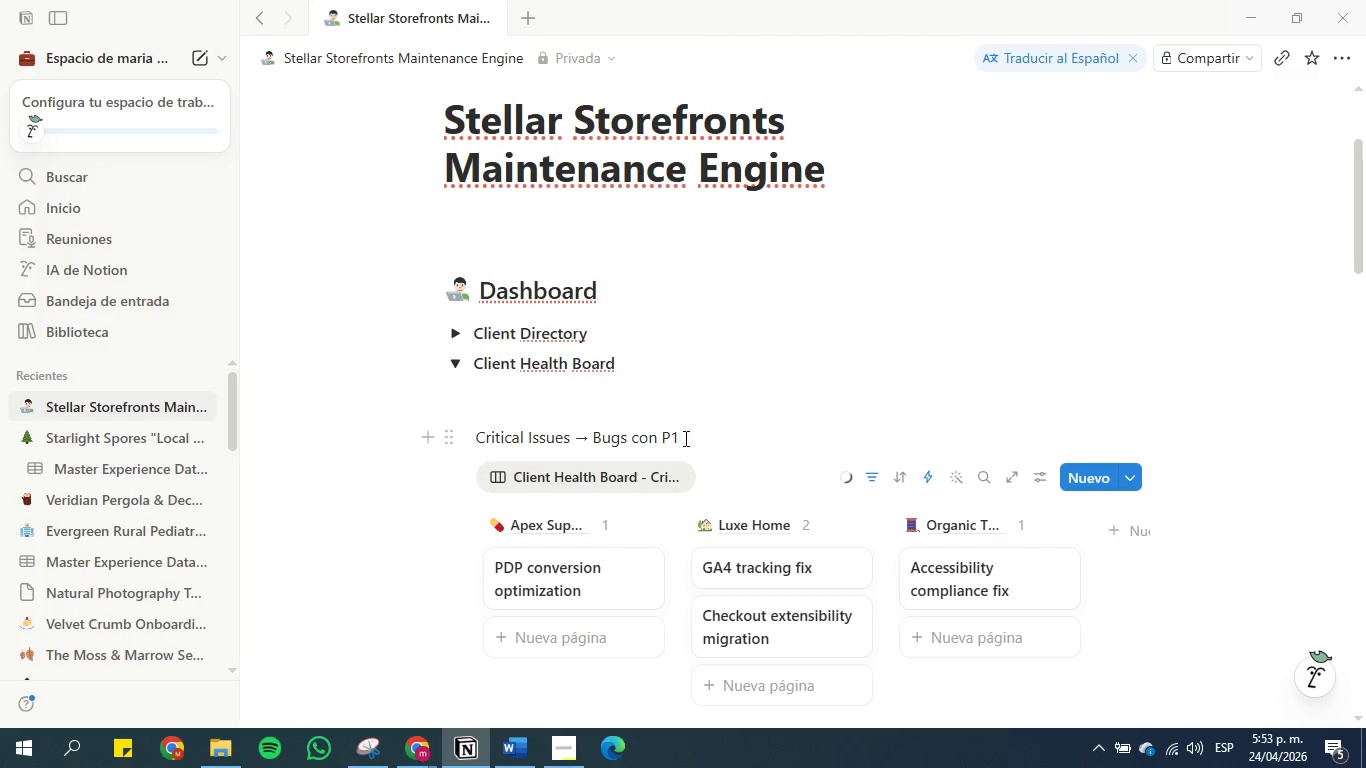 
left_click_drag(start_coordinate=[689, 436], to_coordinate=[447, 423])
 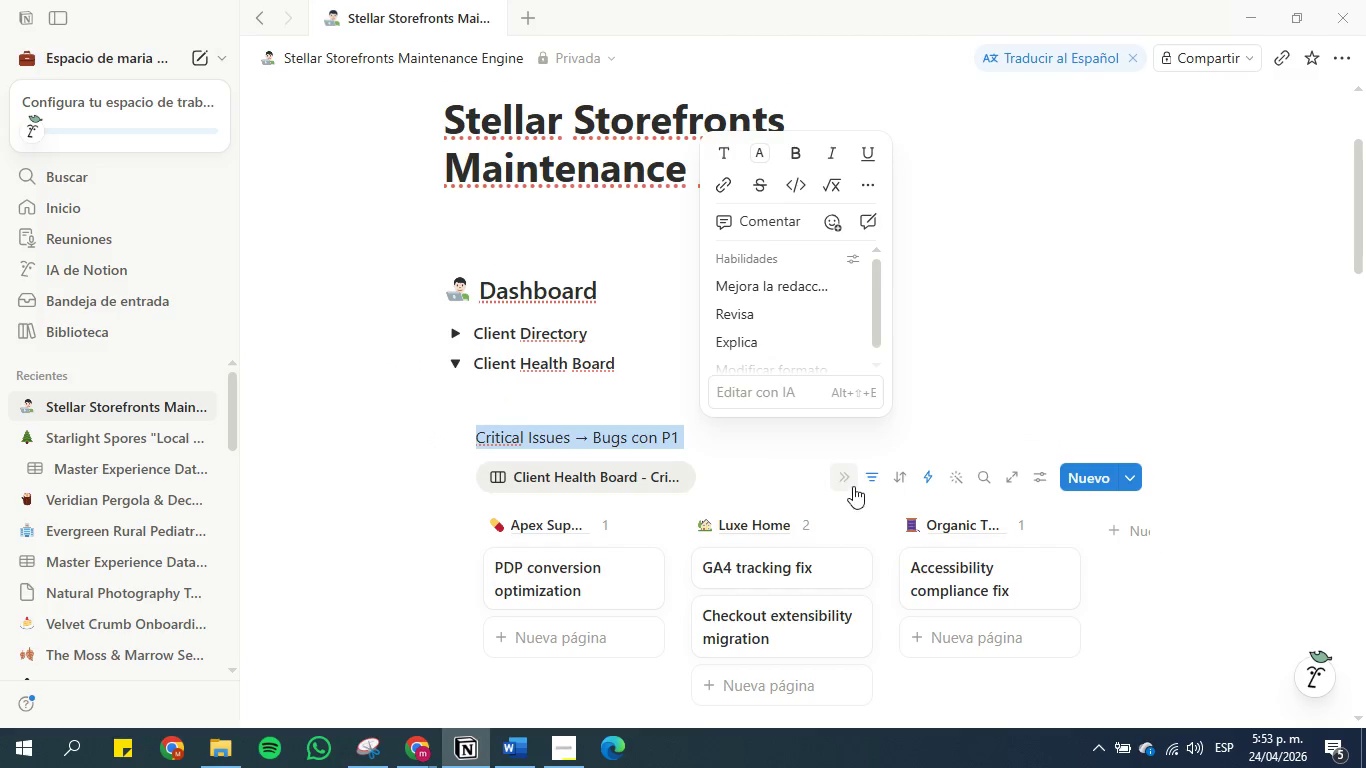 
left_click([853, 475])
 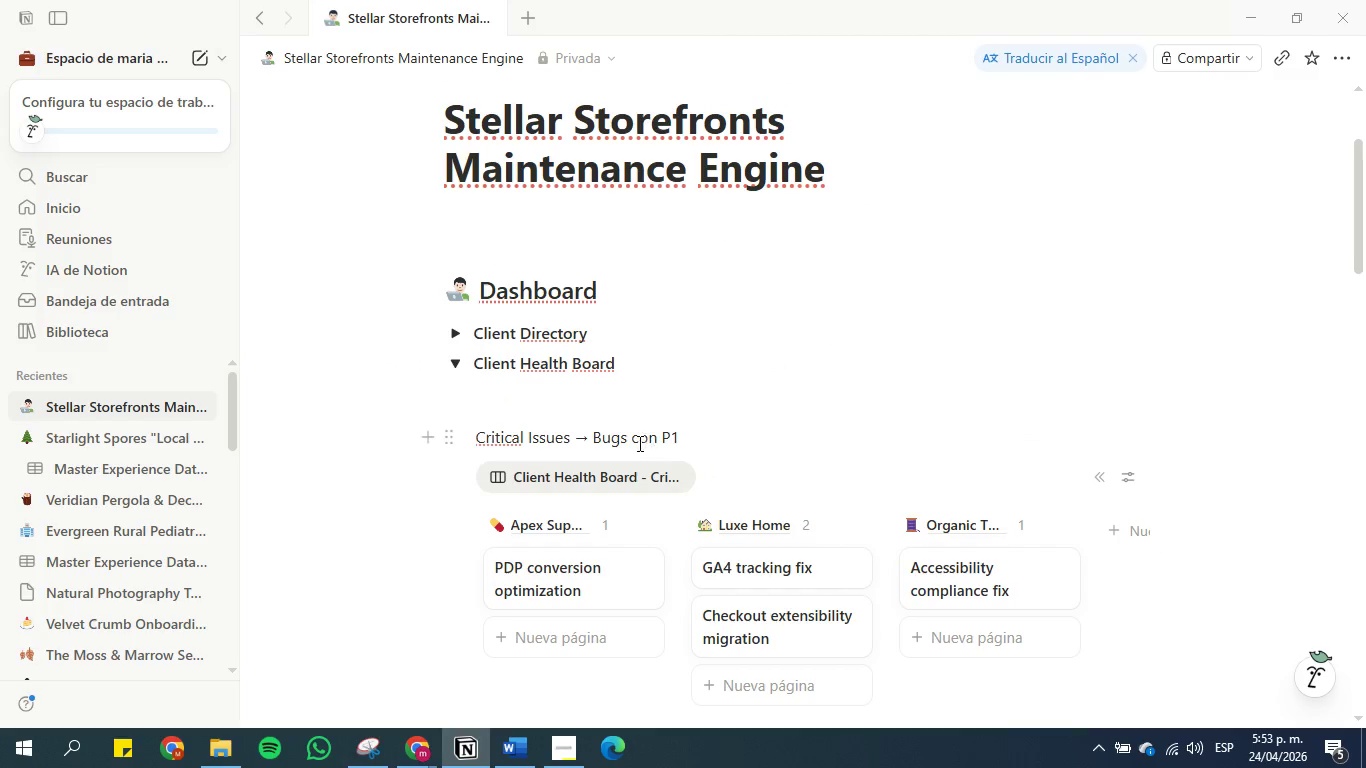 
left_click_drag(start_coordinate=[696, 438], to_coordinate=[464, 425])
 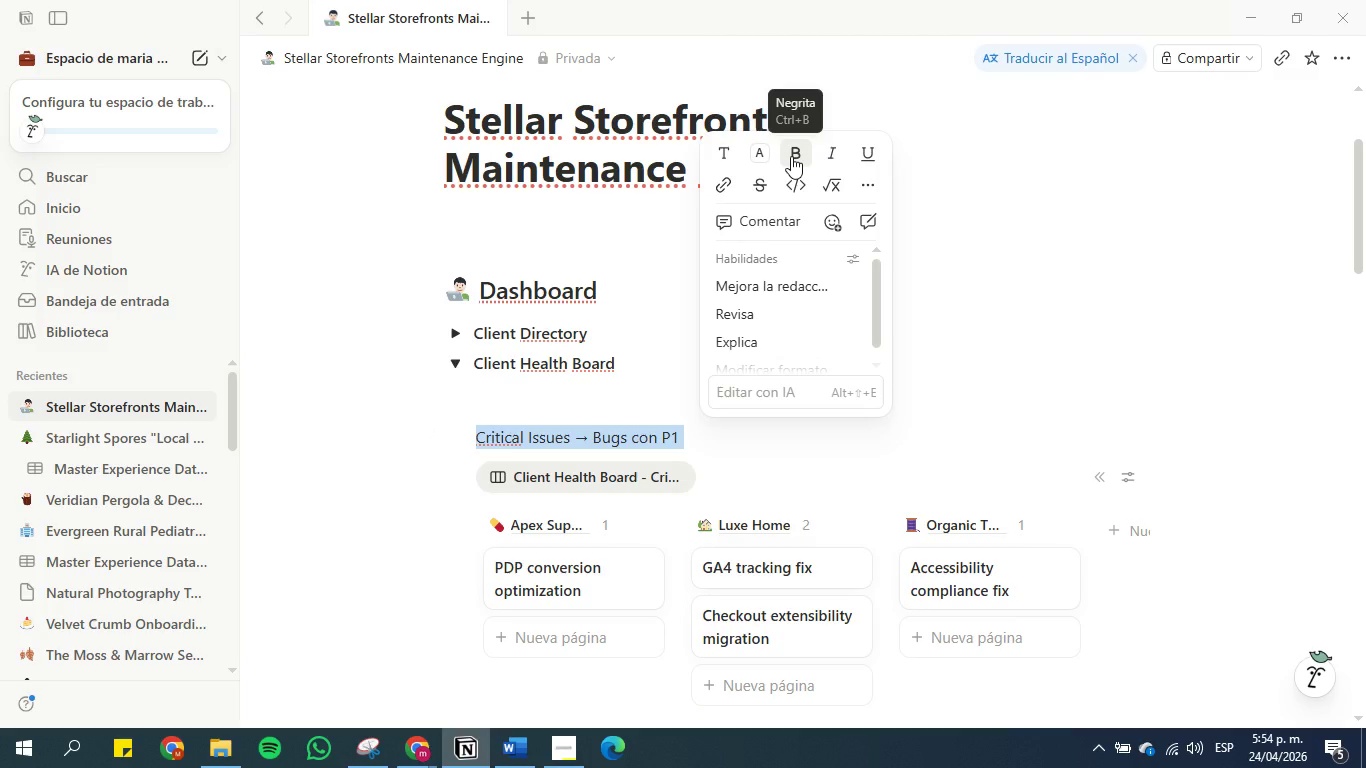 
left_click([865, 156])
 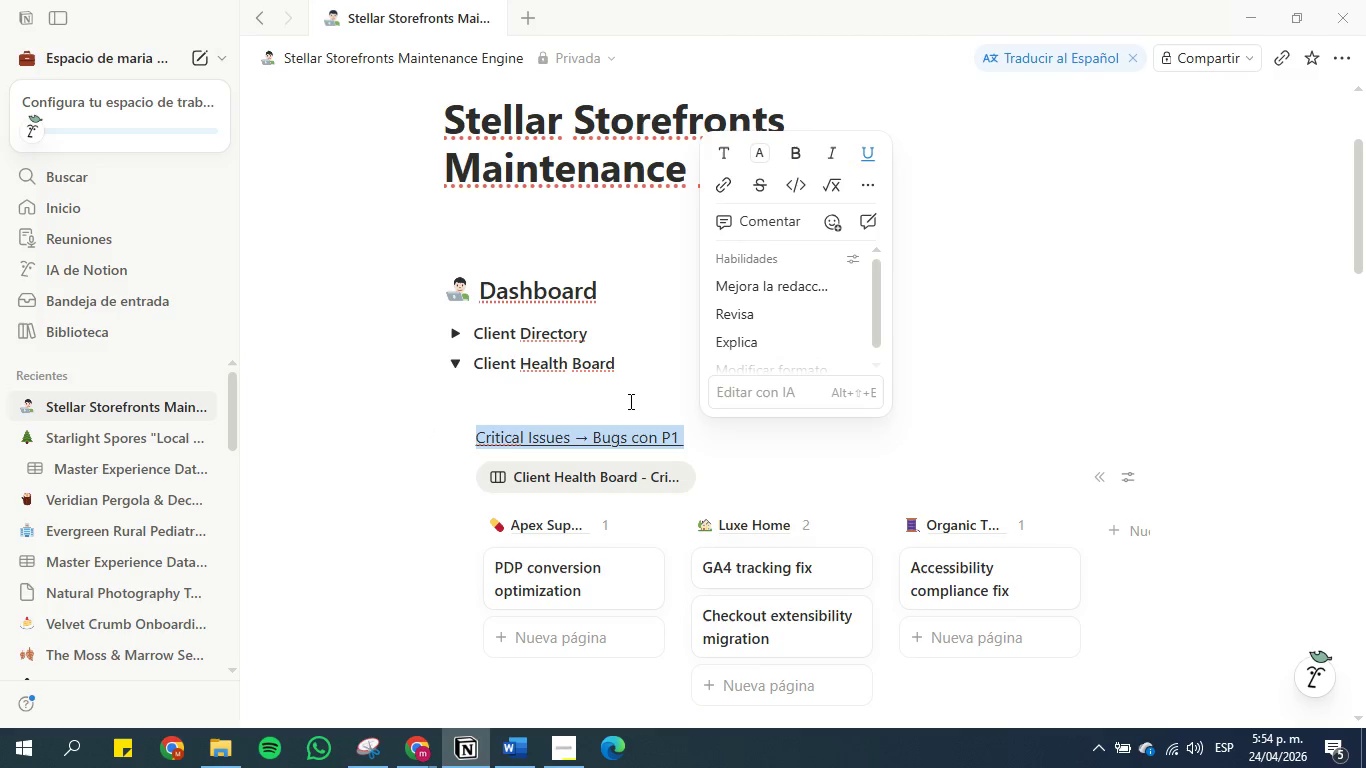 
left_click([629, 401])
 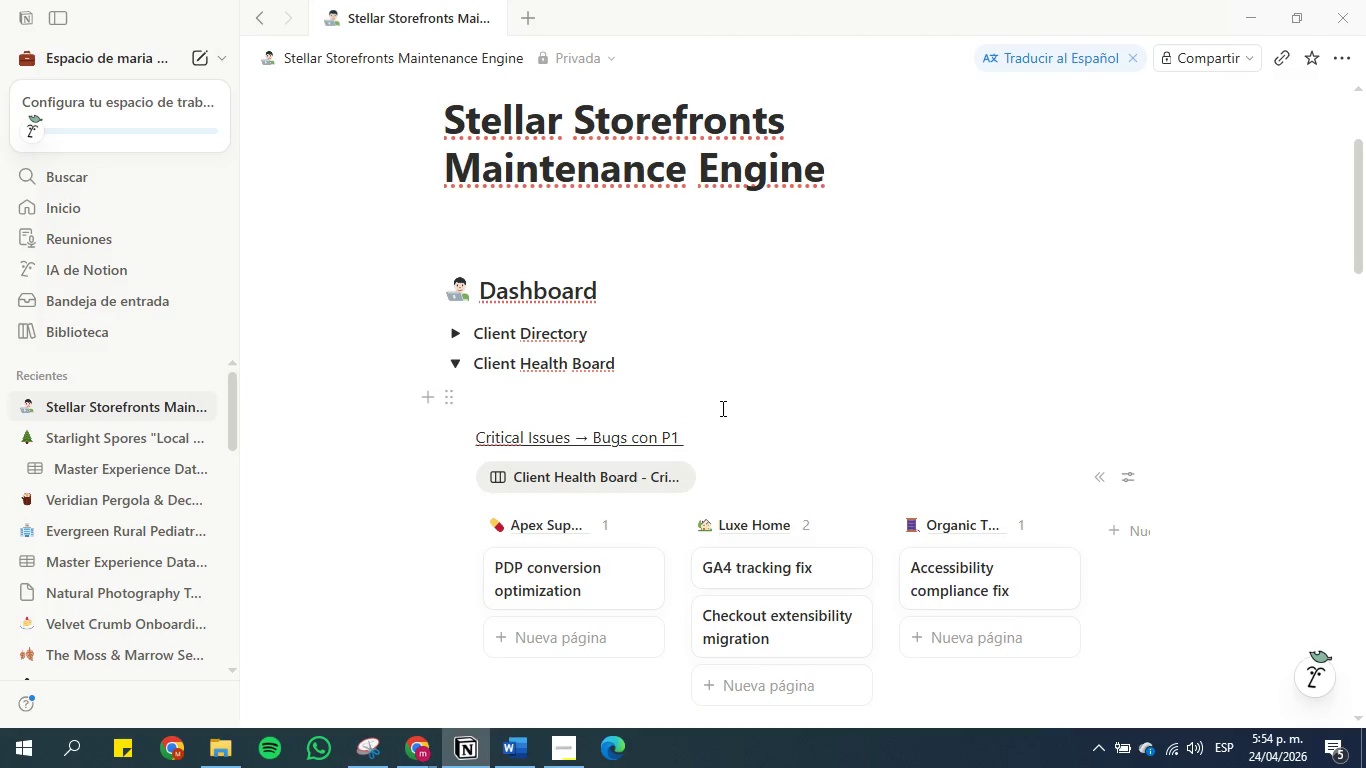 
scroll: coordinate [720, 408], scroll_direction: down, amount: 4.0
 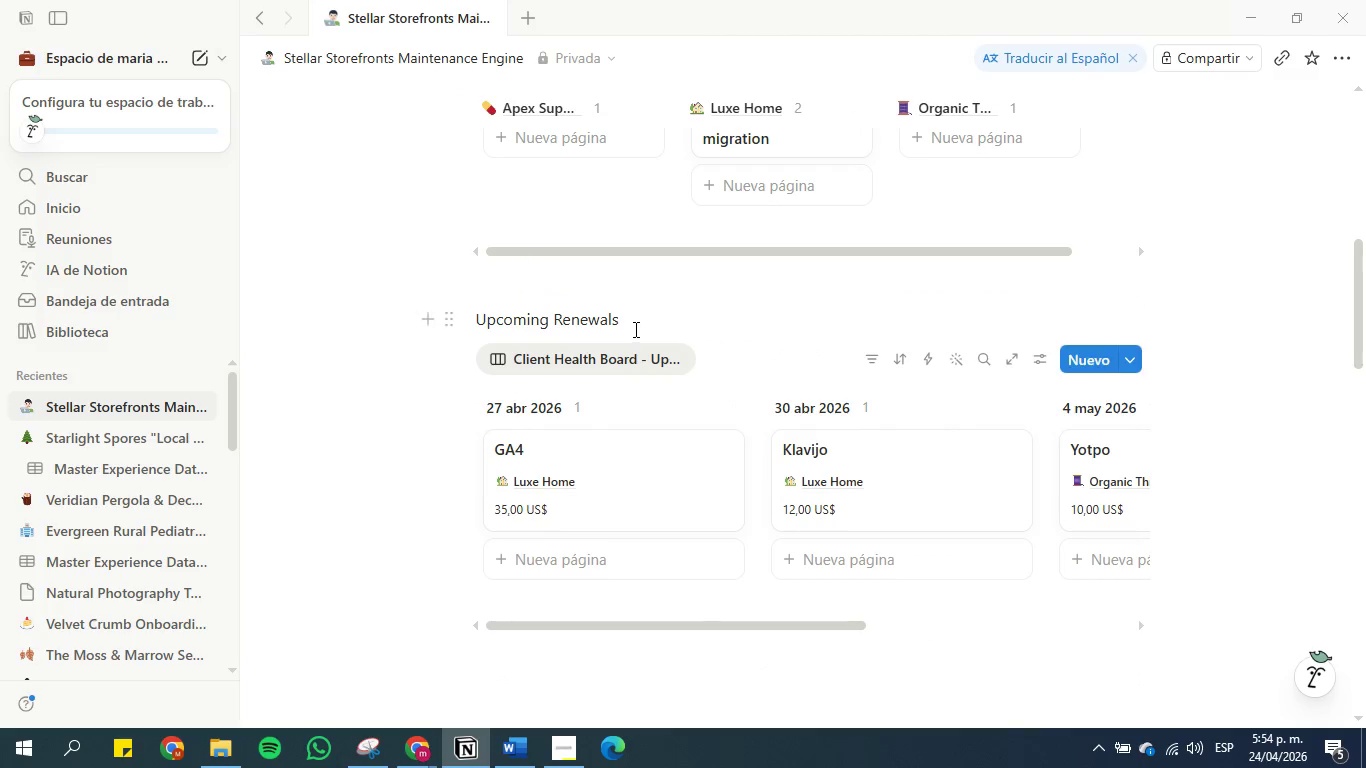 
left_click_drag(start_coordinate=[634, 316], to_coordinate=[458, 316])
 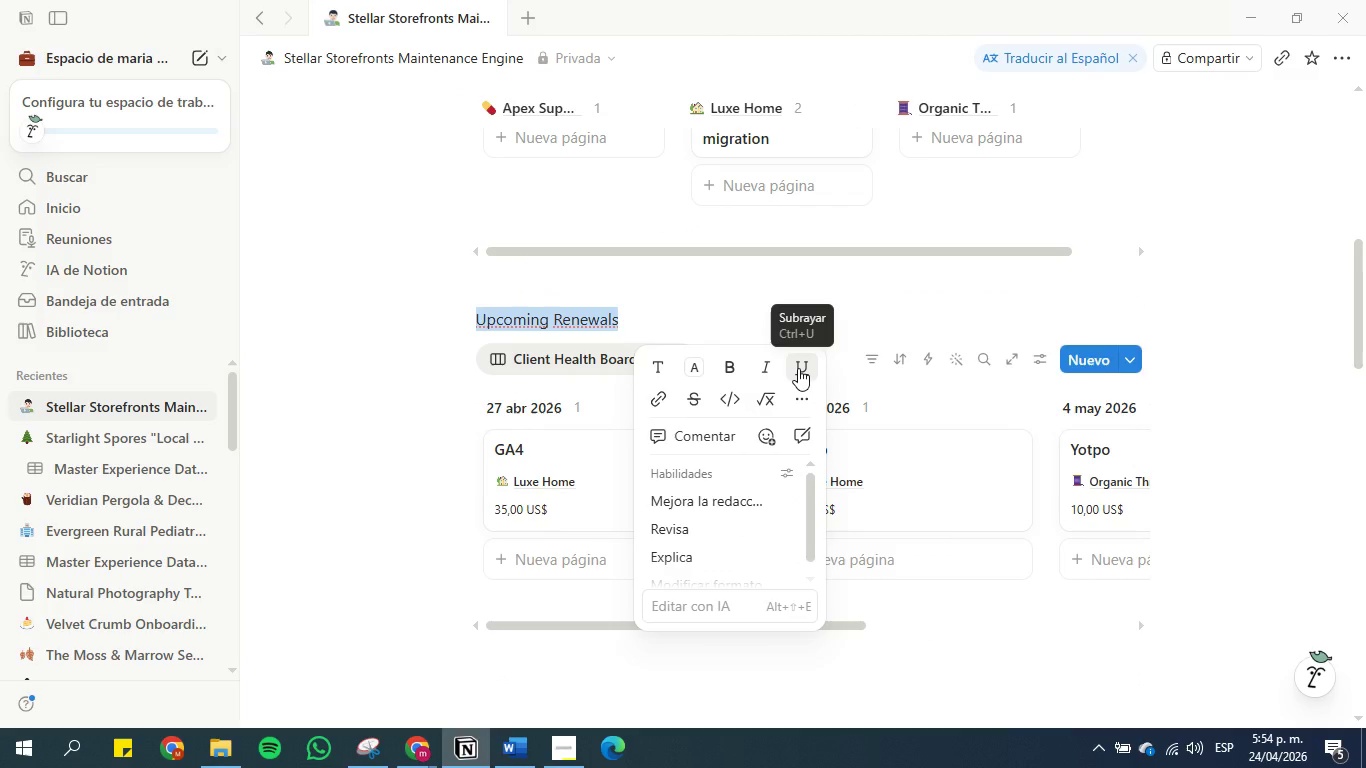 
left_click([798, 368])
 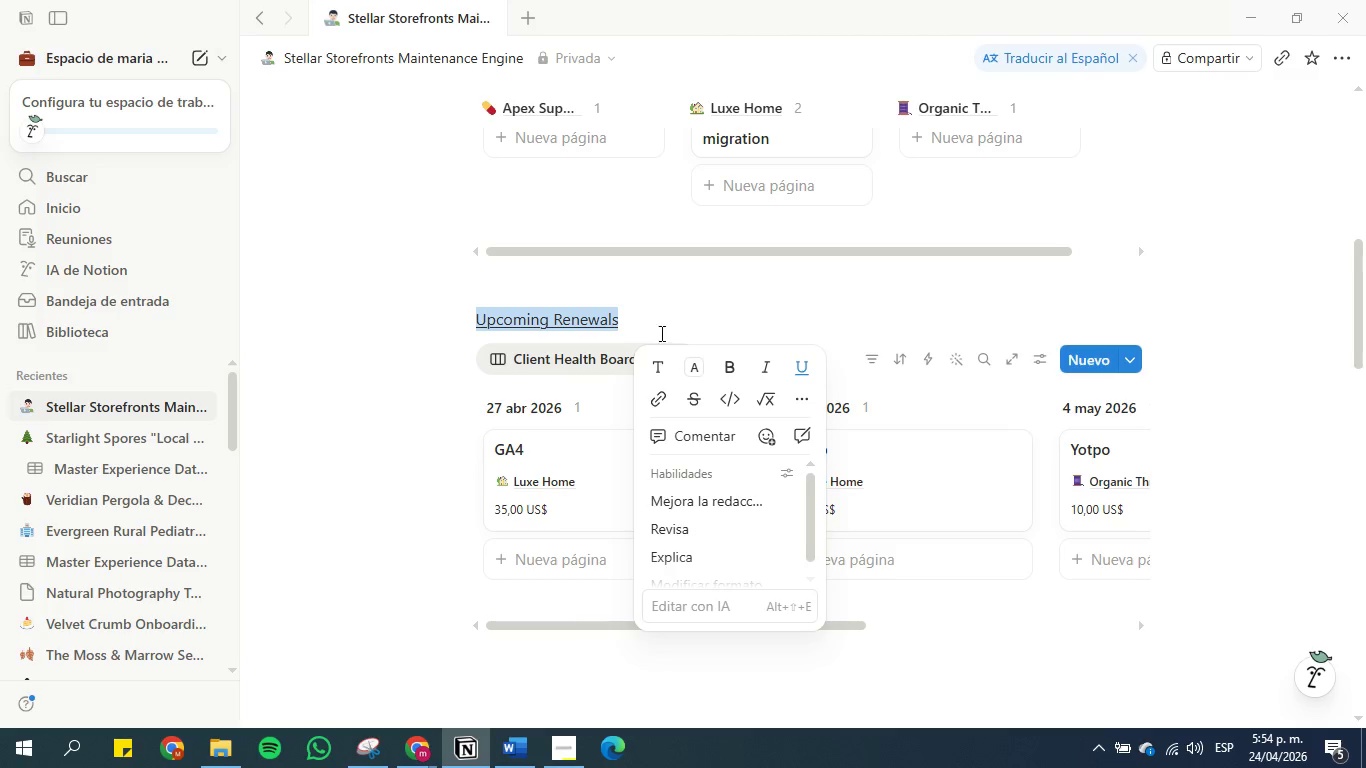 
left_click([647, 315])
 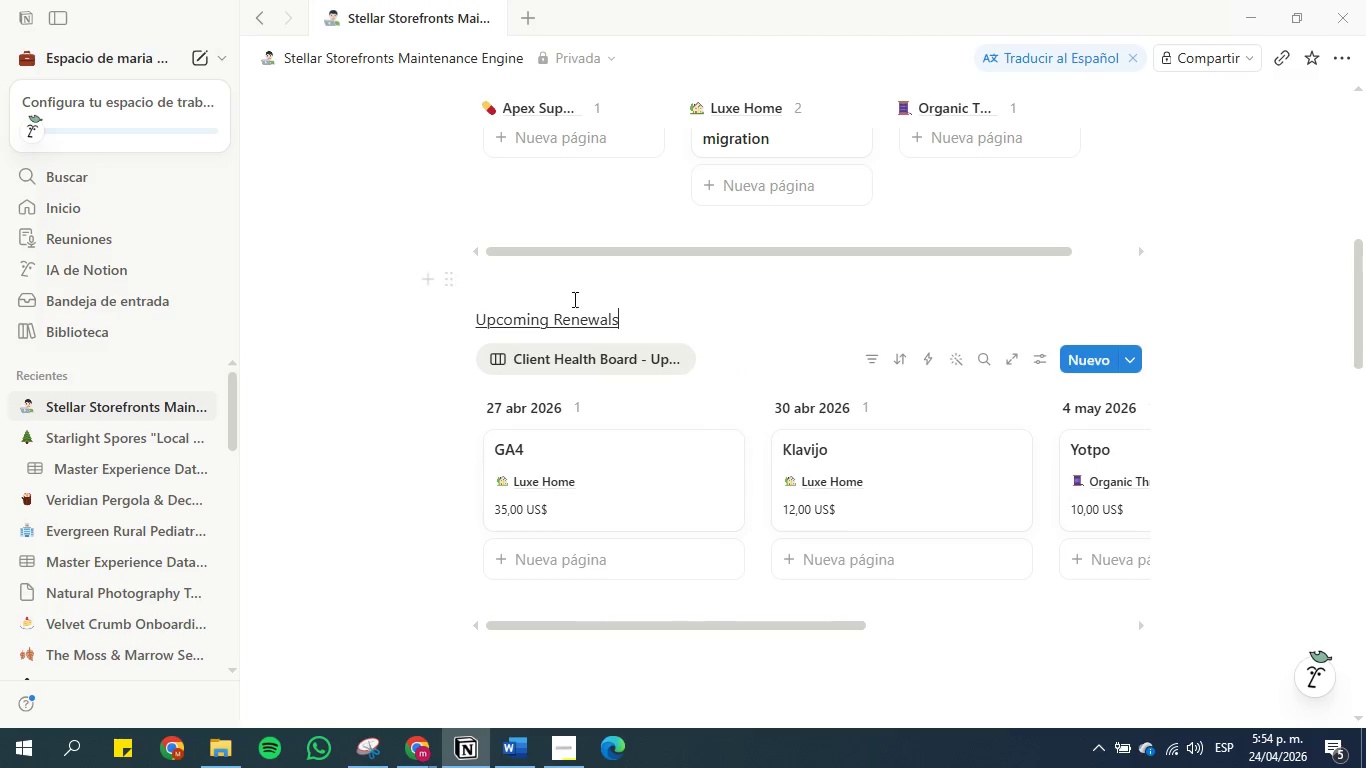 
scroll: coordinate [566, 320], scroll_direction: up, amount: 3.0
 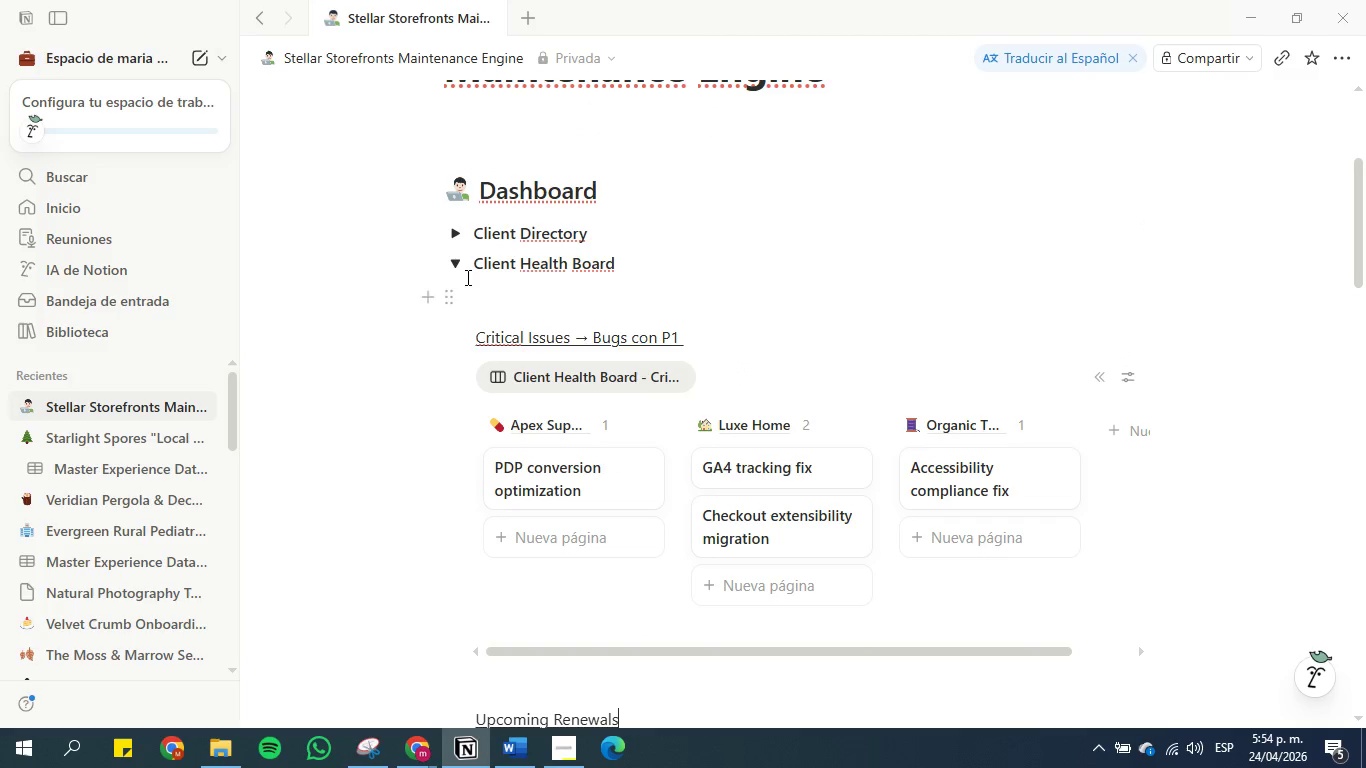 
left_click([460, 266])
 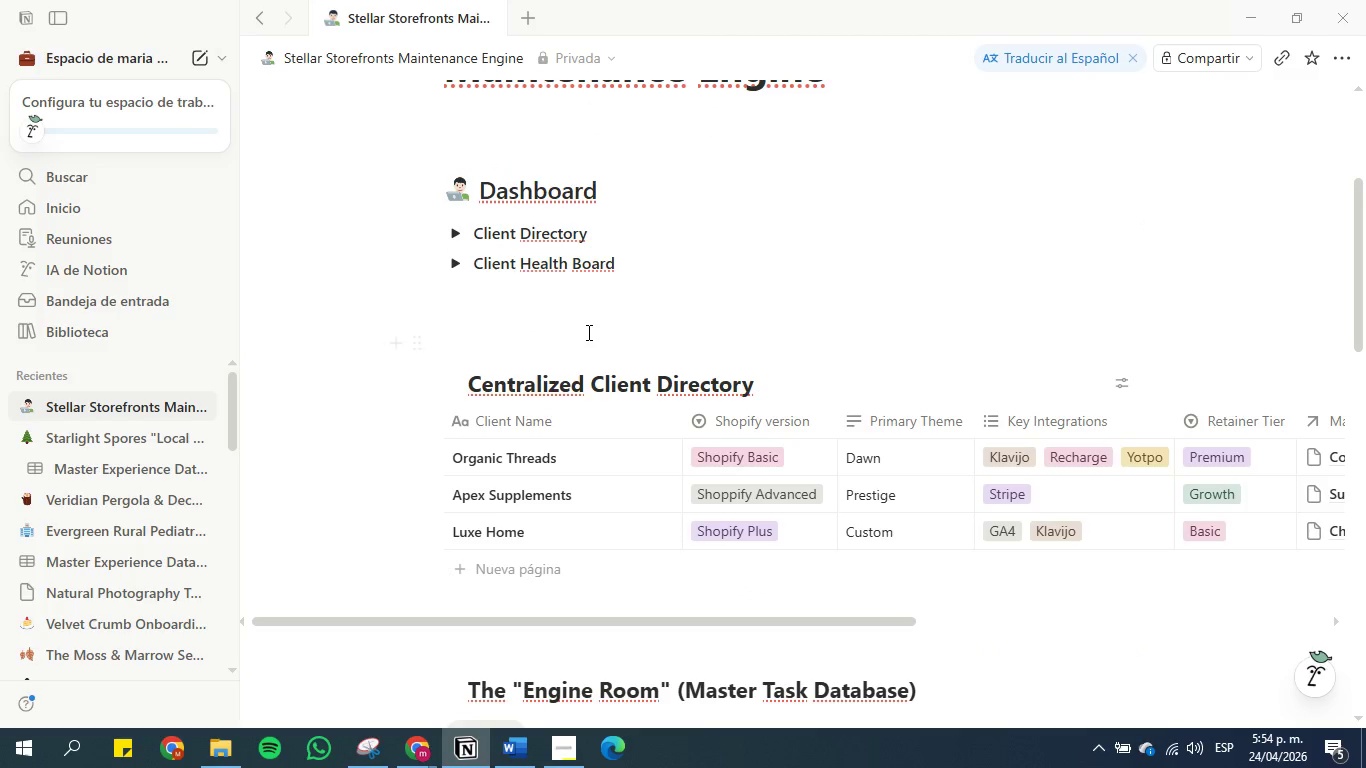 
scroll: coordinate [587, 332], scroll_direction: none, amount: 0.0
 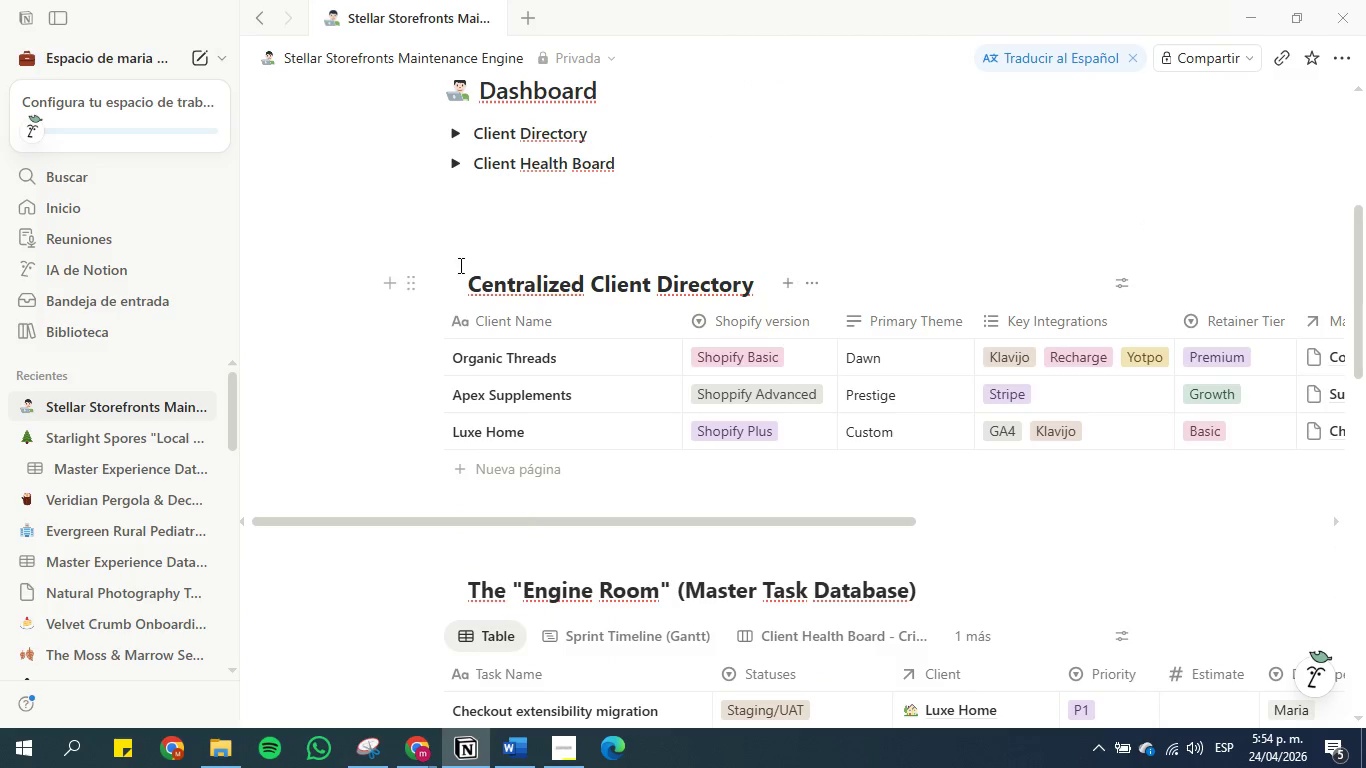 
scroll: coordinate [513, 235], scroll_direction: up, amount: 1.0
 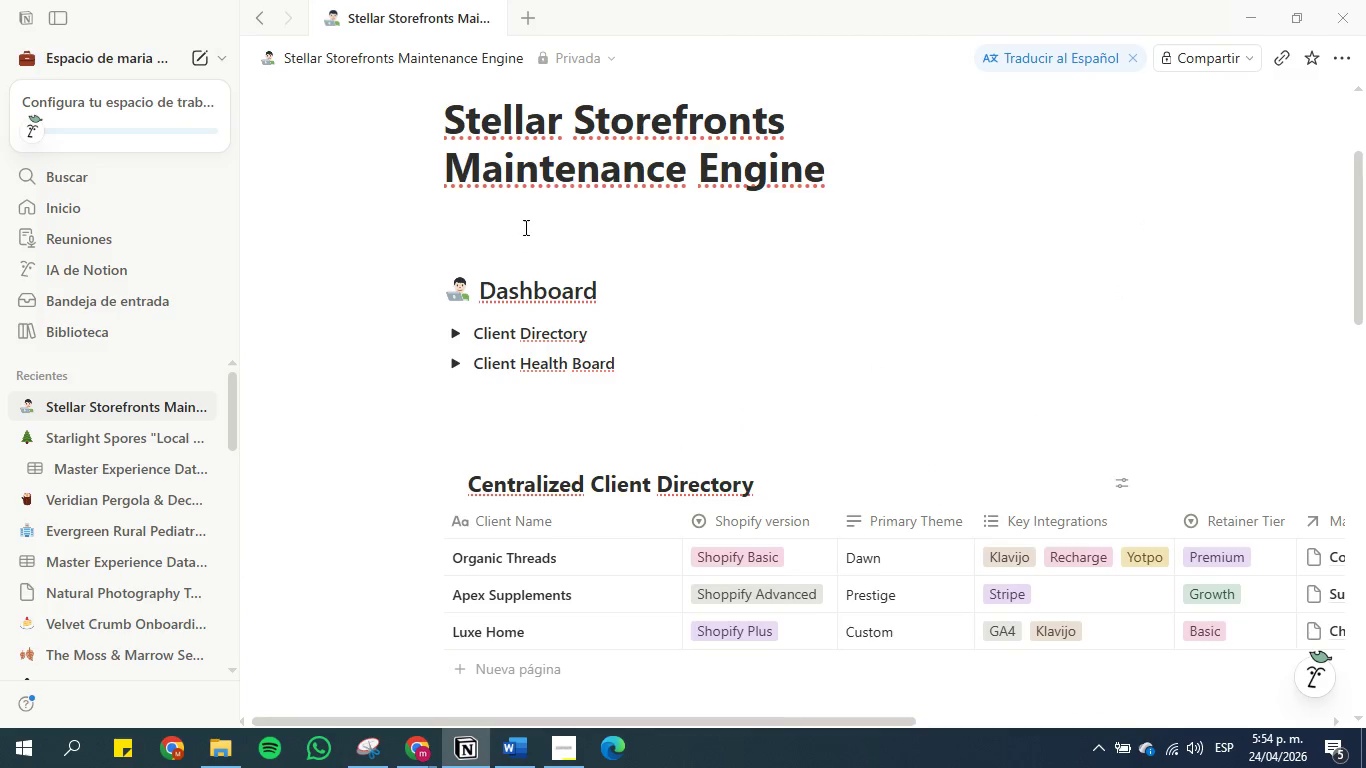 
left_click([519, 222])
 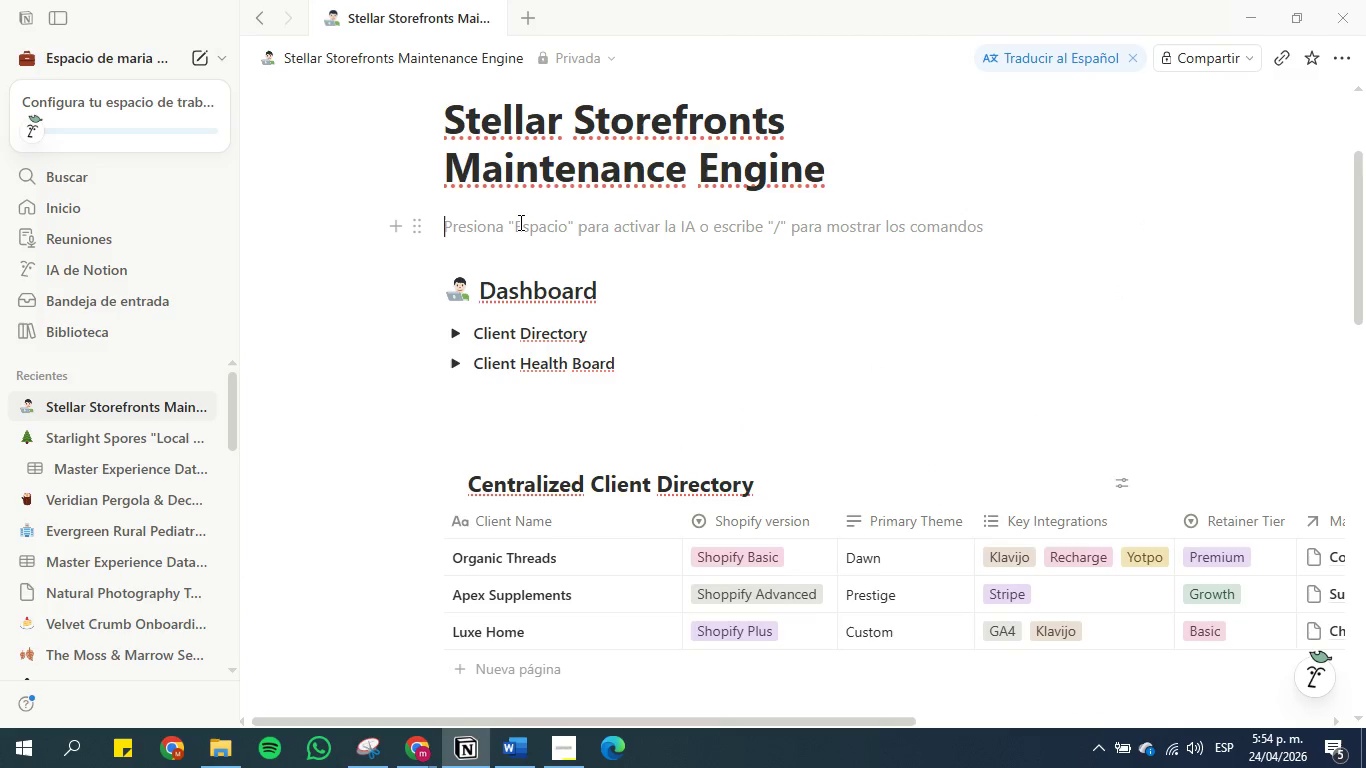 
type(&call)
 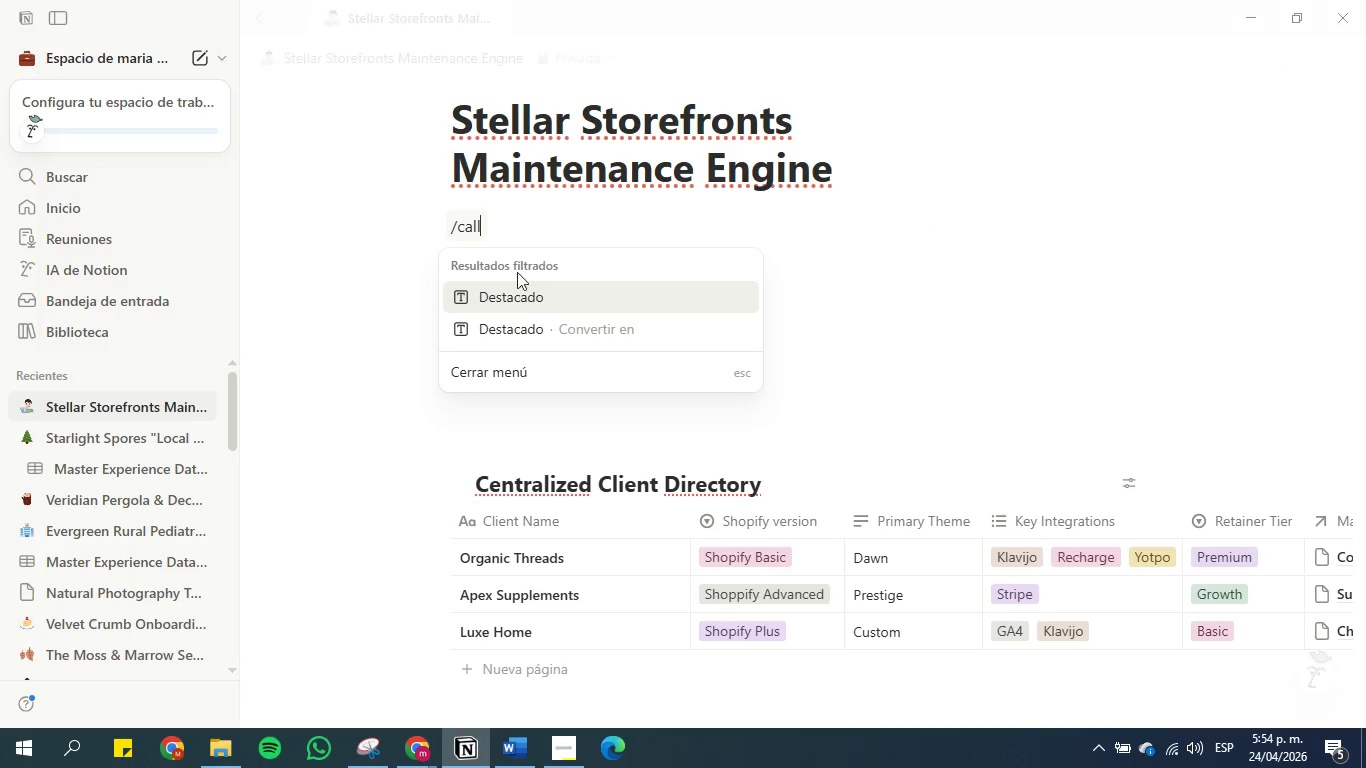 
left_click([519, 289])
 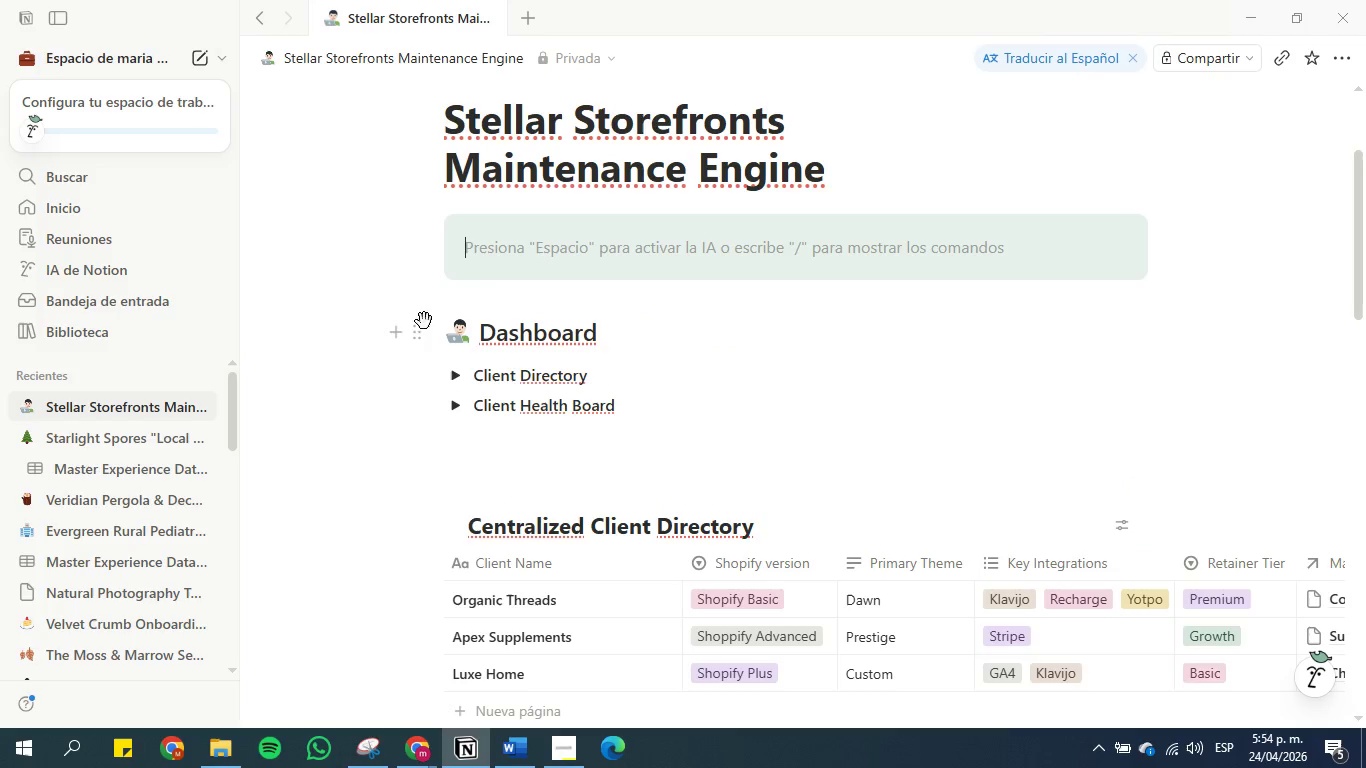 
left_click_drag(start_coordinate=[414, 333], to_coordinate=[455, 237])
 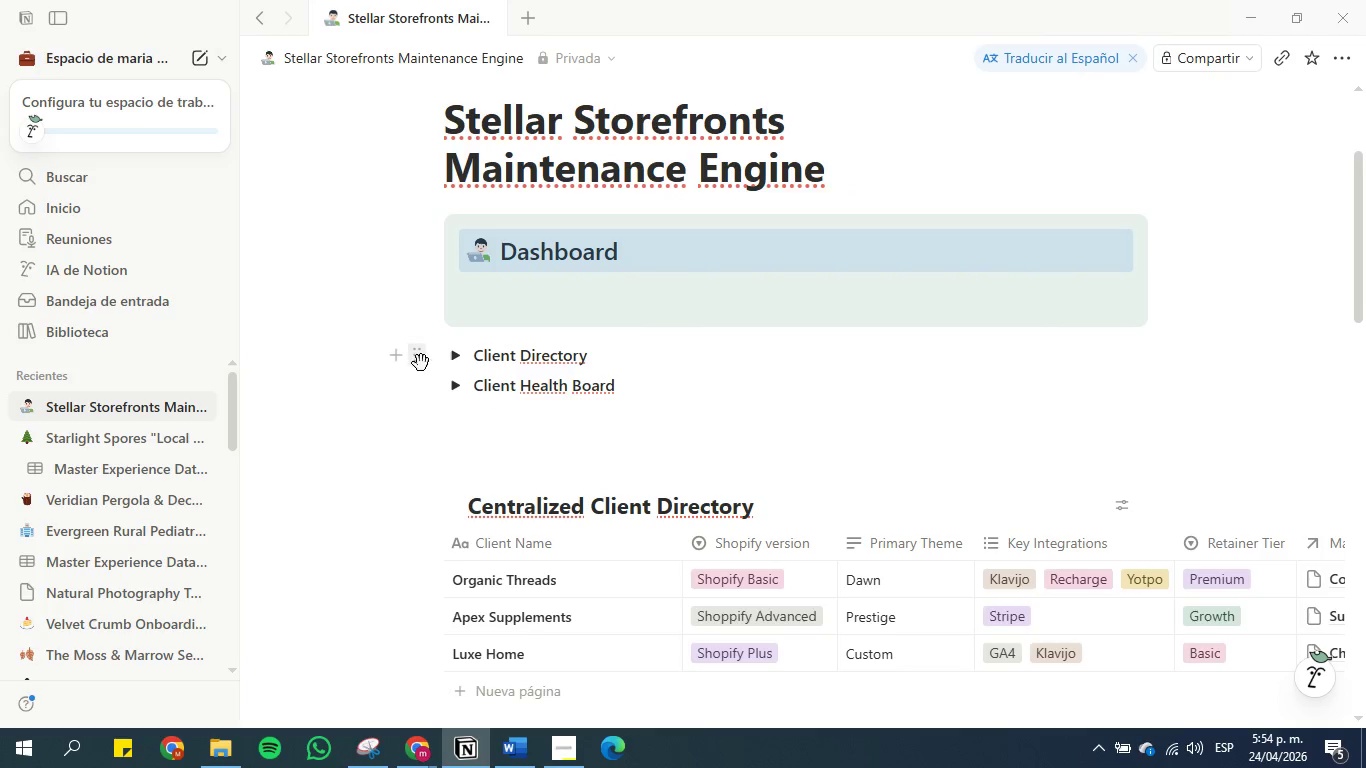 
left_click_drag(start_coordinate=[416, 362], to_coordinate=[484, 280])
 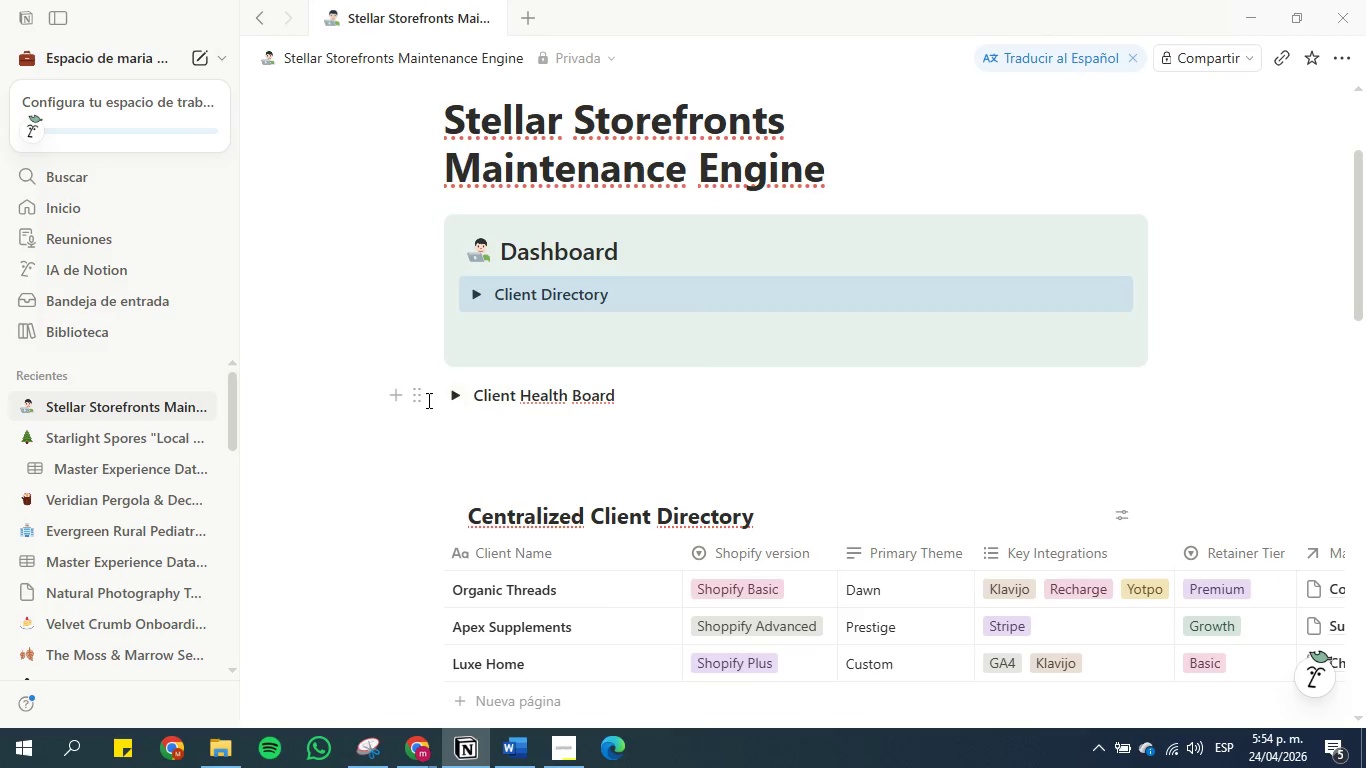 
left_click_drag(start_coordinate=[418, 399], to_coordinate=[448, 327])
 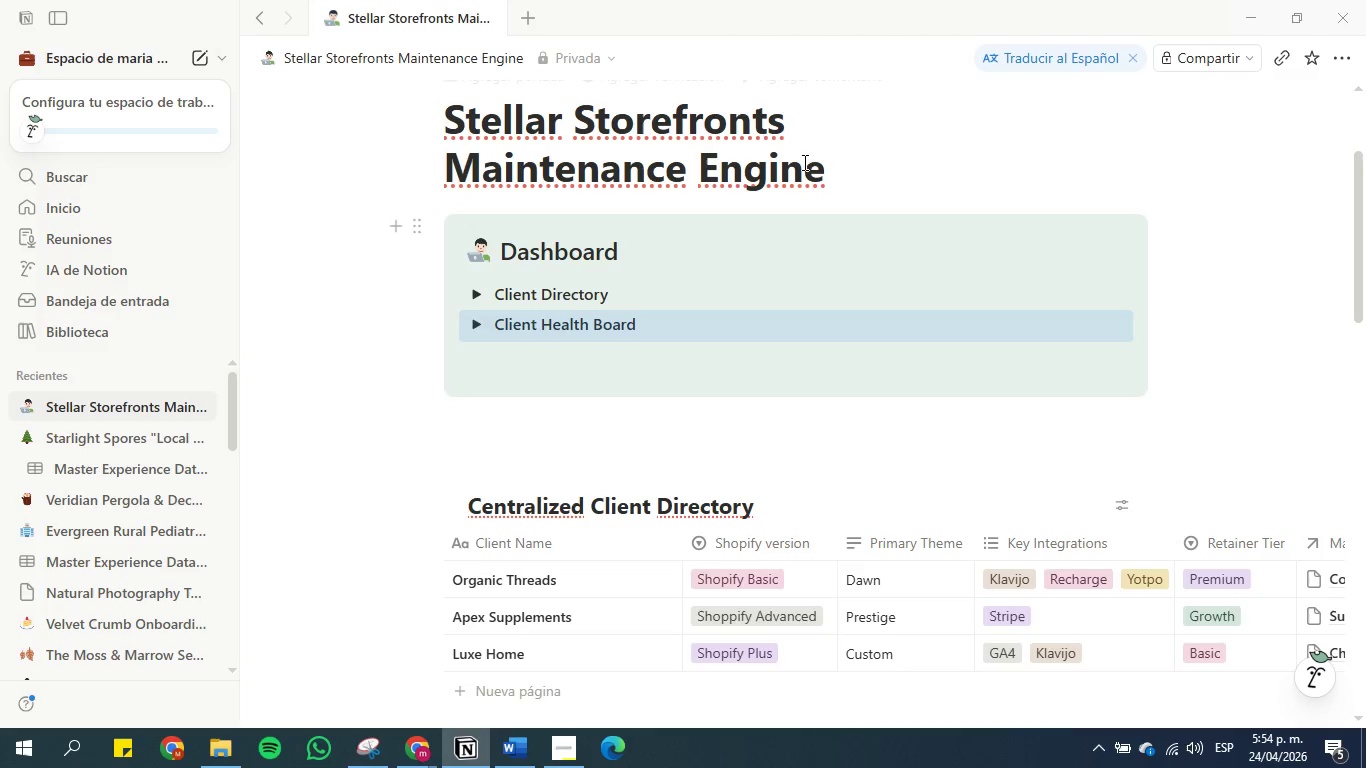 
left_click([945, 139])
 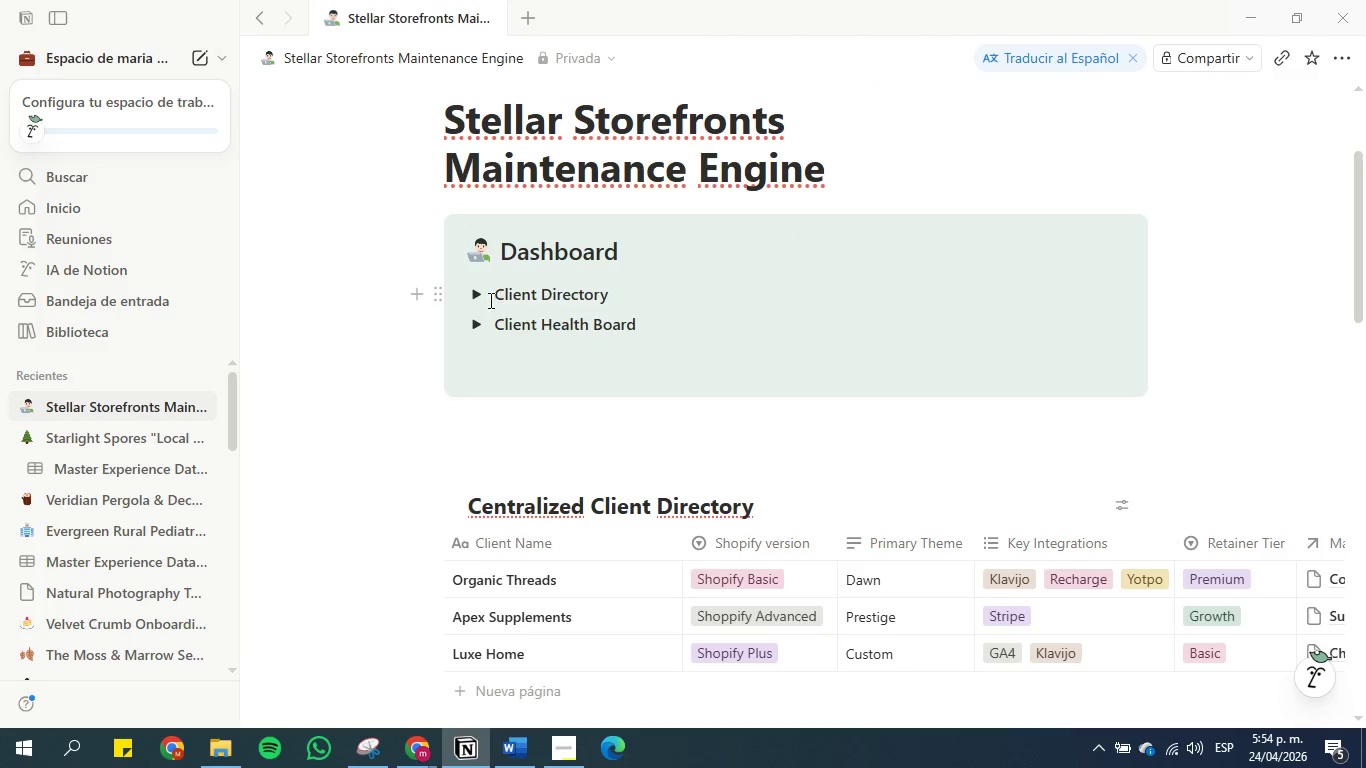 
left_click([478, 296])
 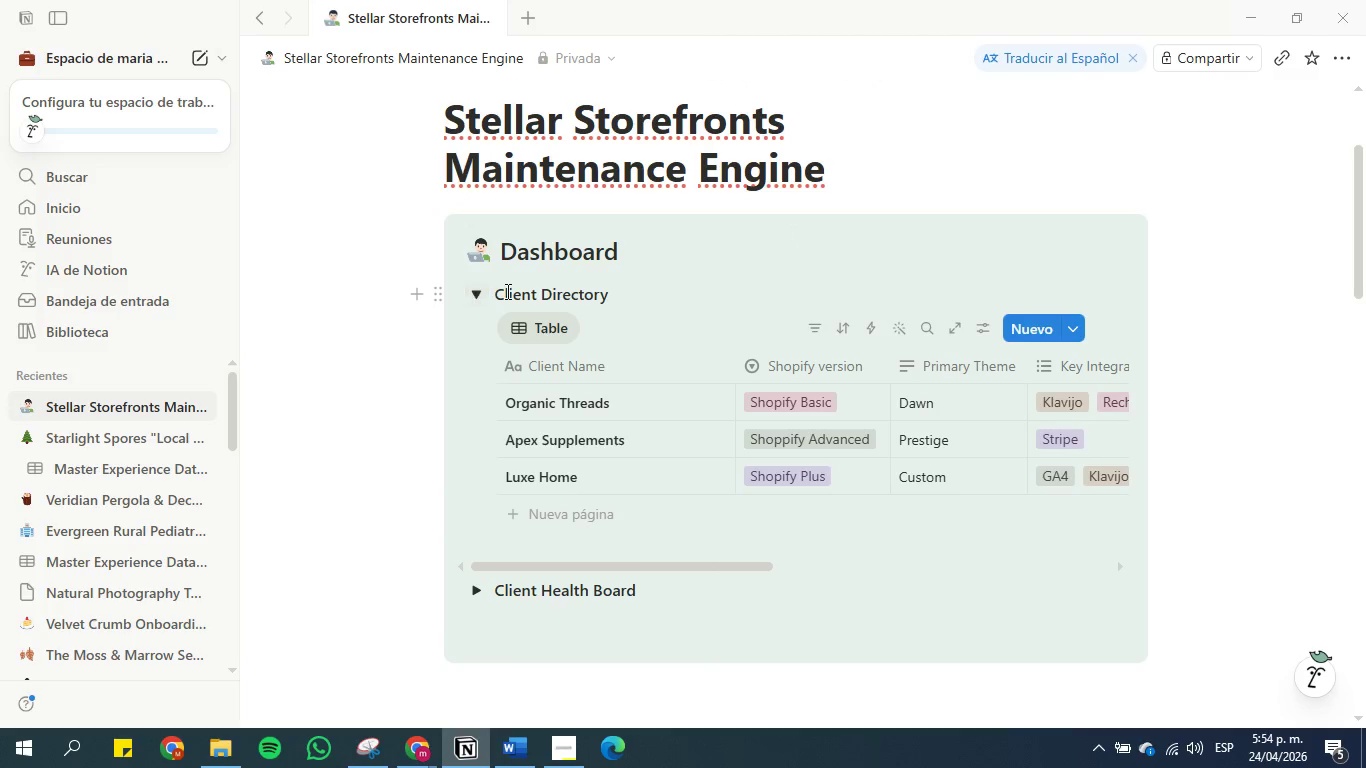 
scroll: coordinate [632, 306], scroll_direction: down, amount: 1.0
 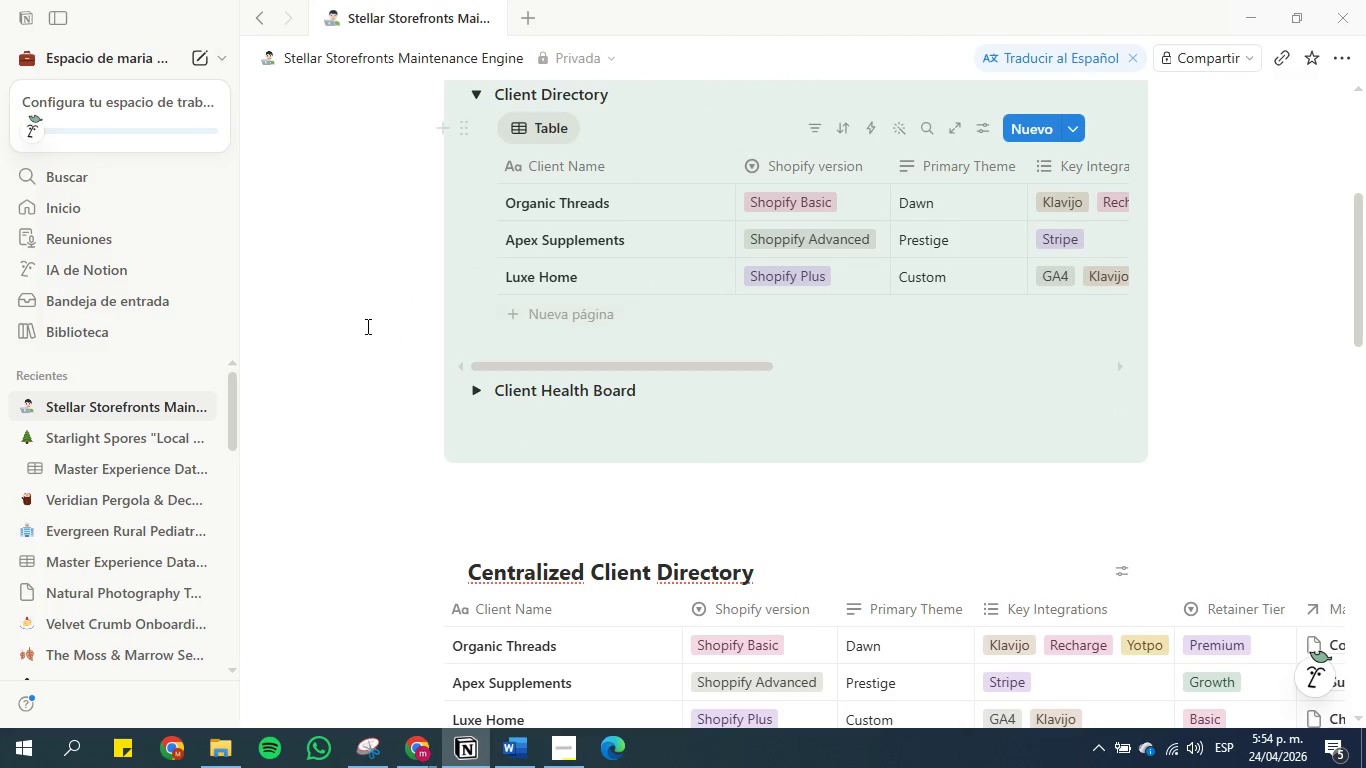 
left_click([366, 326])
 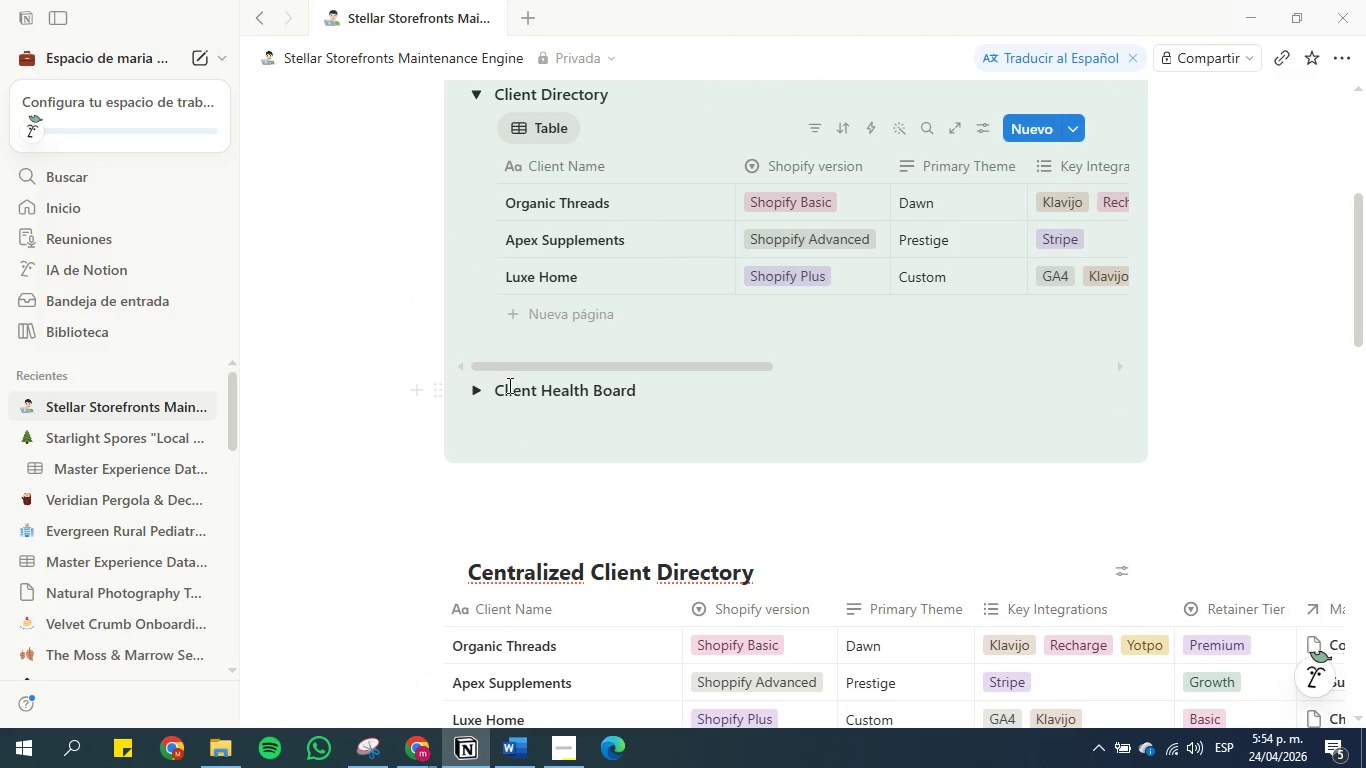 
scroll: coordinate [521, 348], scroll_direction: none, amount: 0.0
 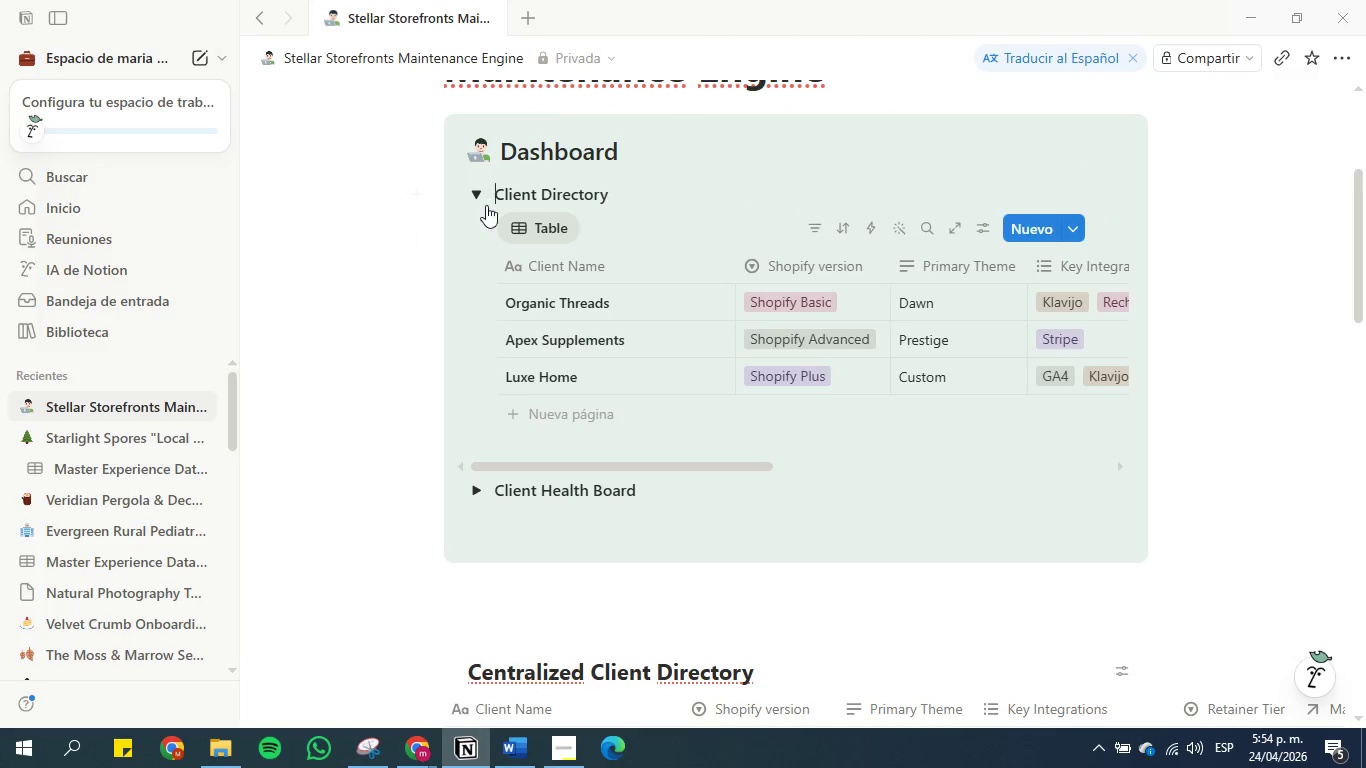 
scroll: coordinate [482, 205], scroll_direction: up, amount: 1.0
 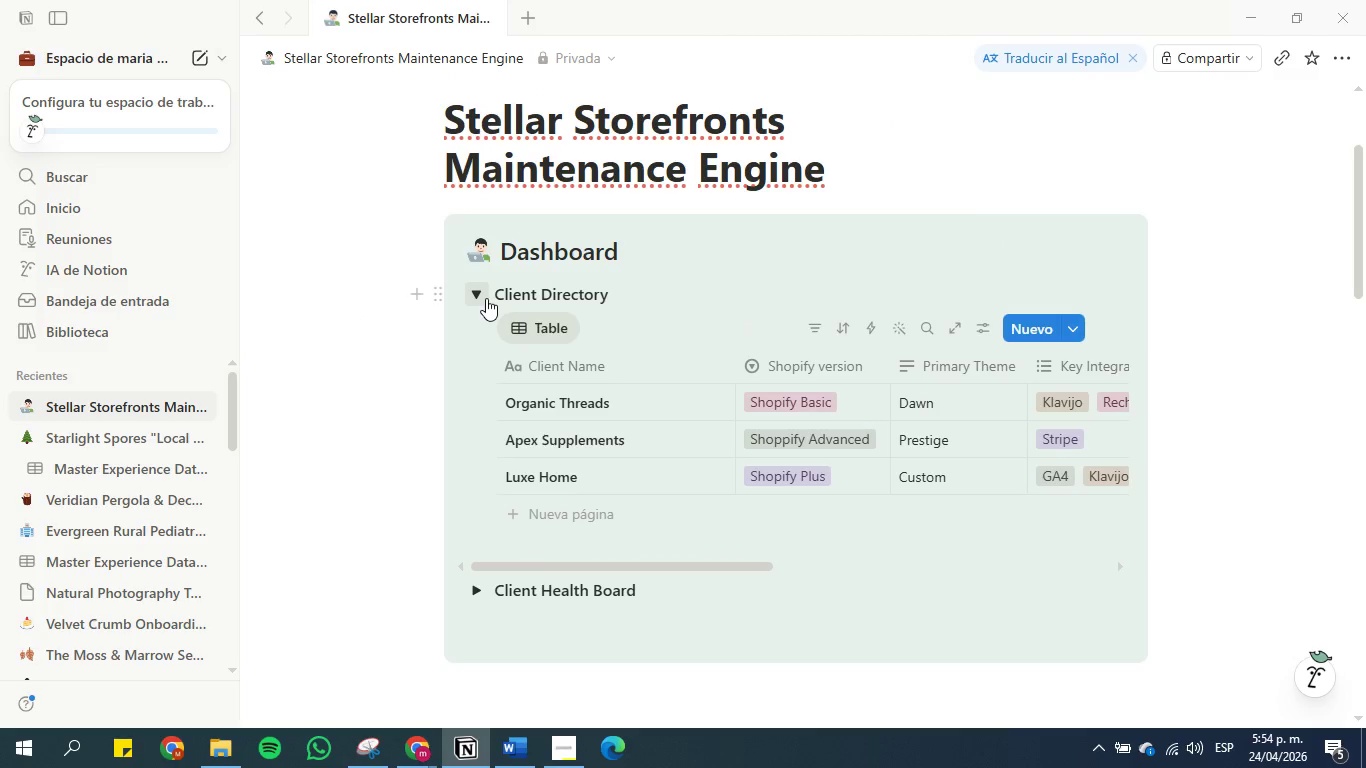 
left_click([486, 297])
 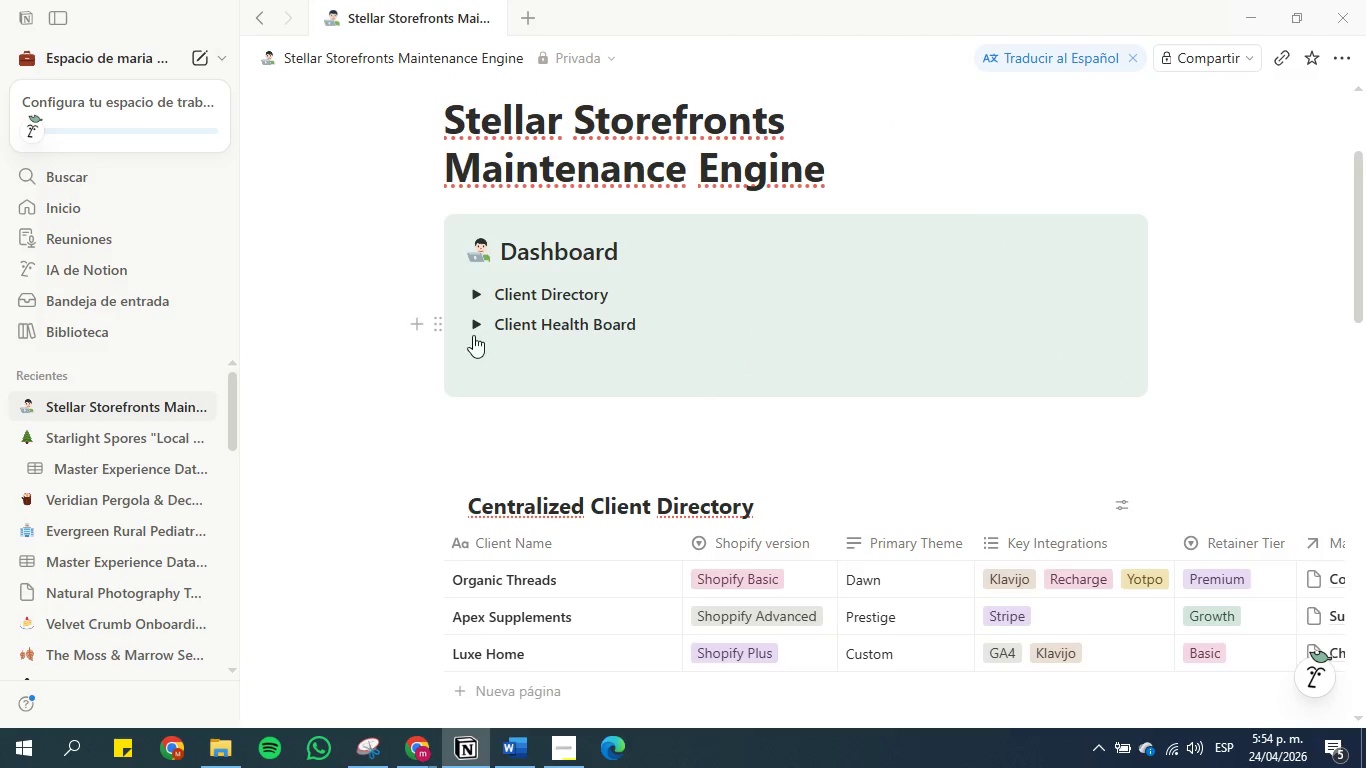 
left_click([474, 326])
 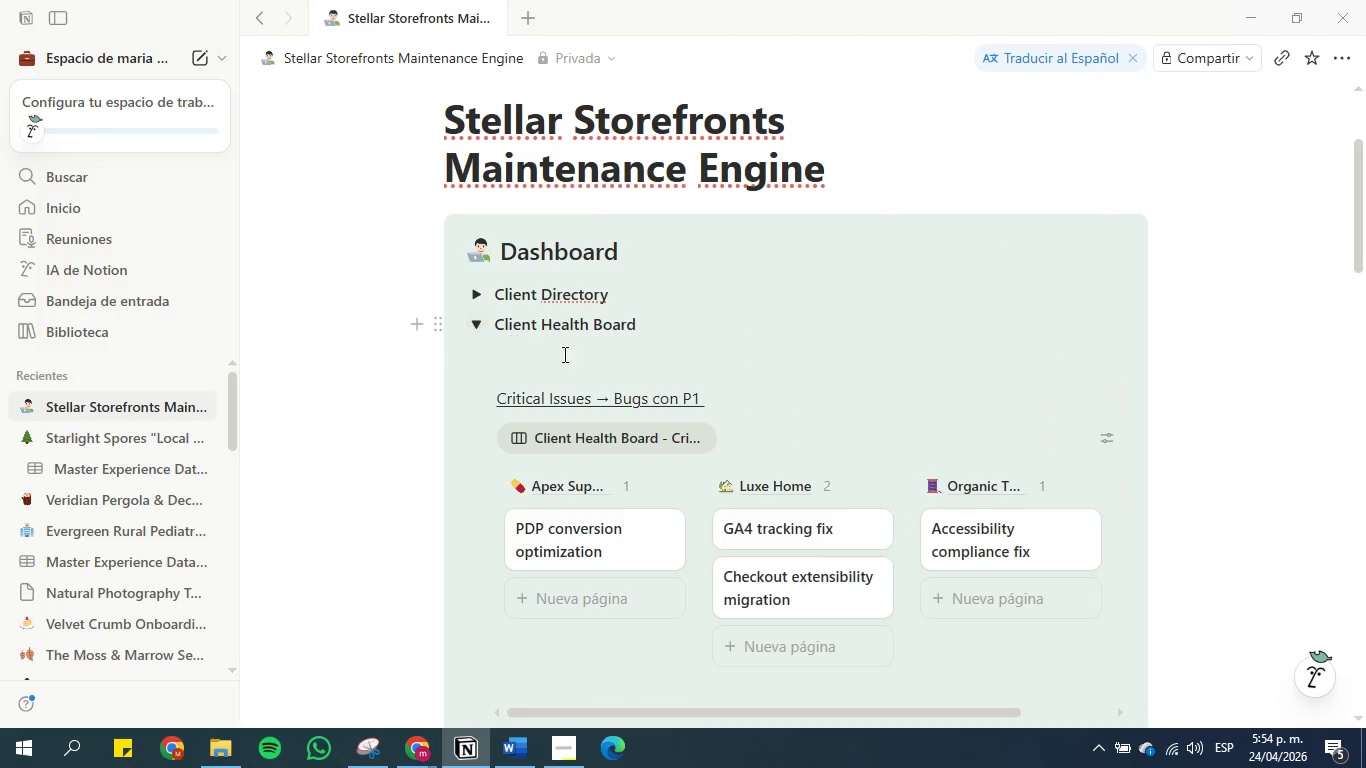 
scroll: coordinate [740, 378], scroll_direction: none, amount: 0.0
 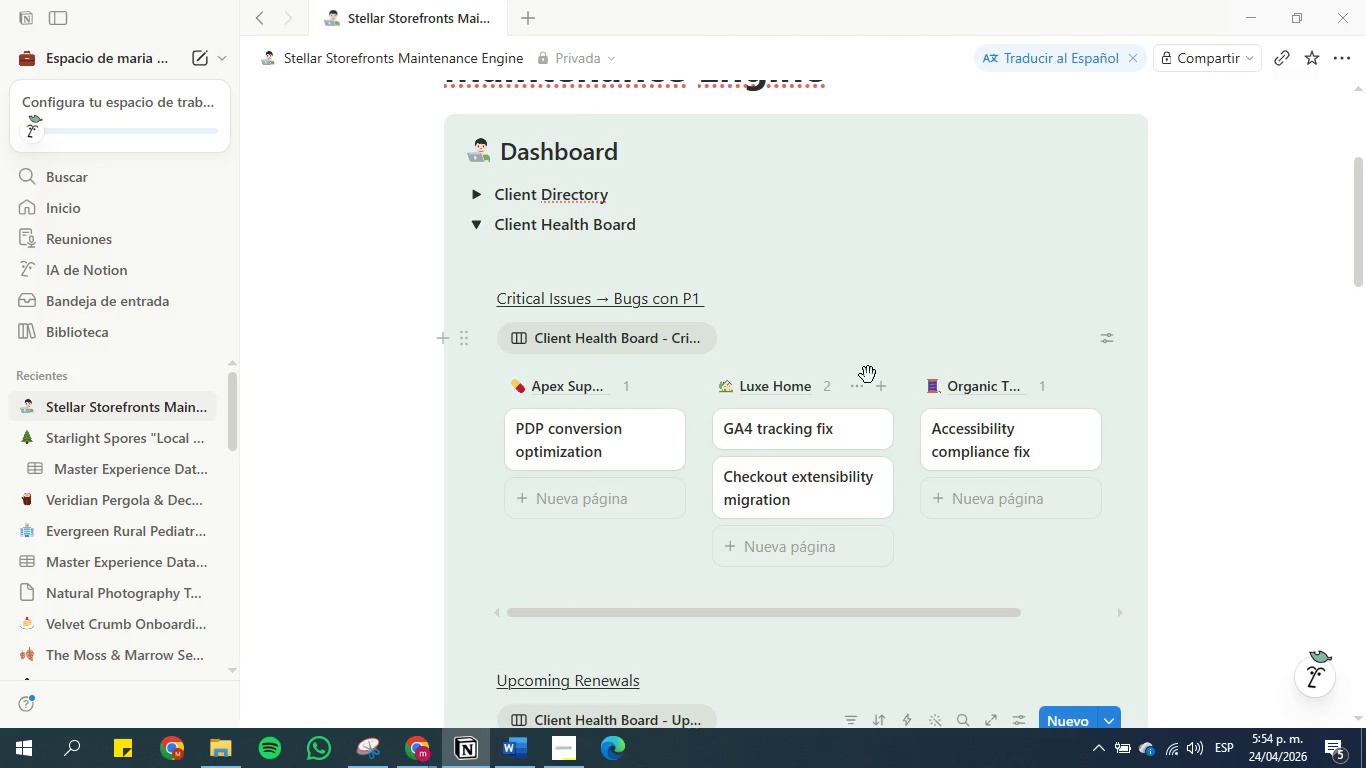 
scroll: coordinate [882, 352], scroll_direction: down, amount: 1.0
 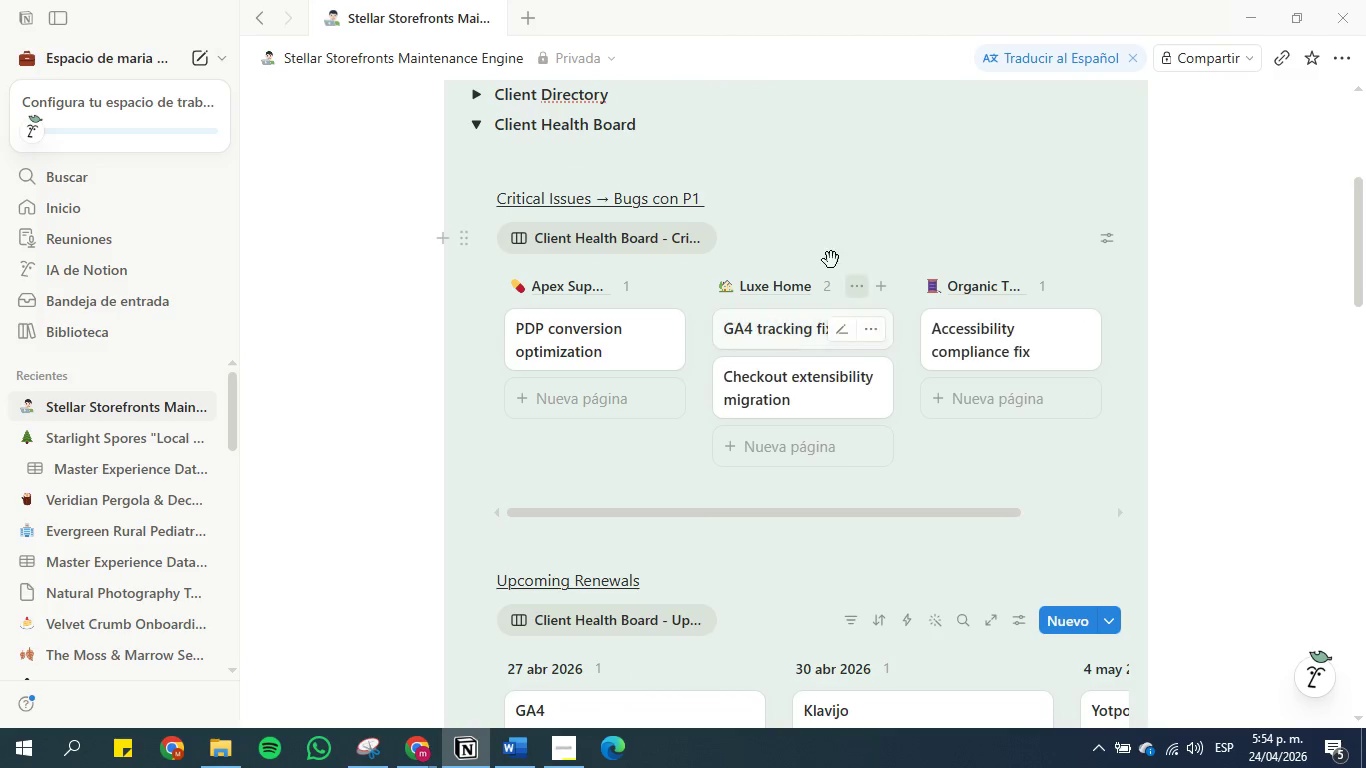 
mouse_move([772, 224])
 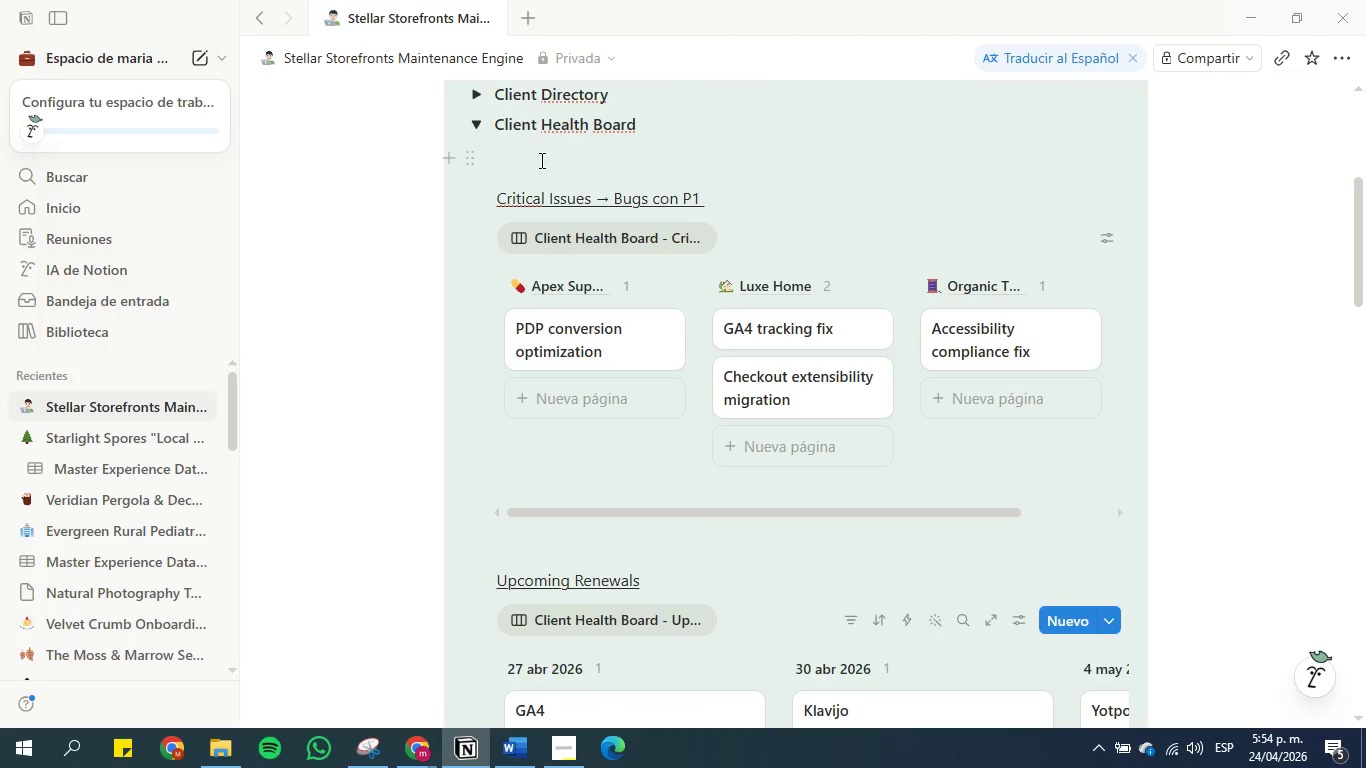 
scroll: coordinate [565, 185], scroll_direction: down, amount: 3.0
 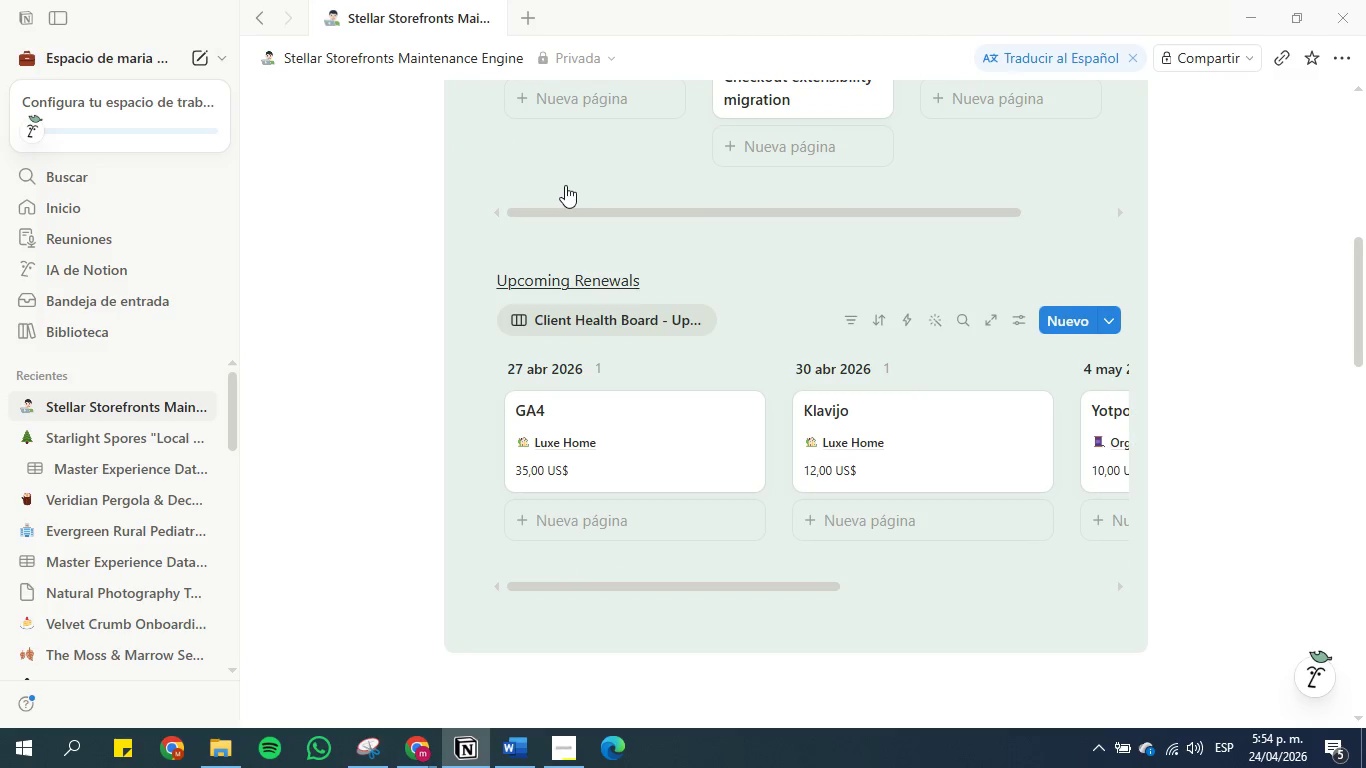 
scroll: coordinate [565, 191], scroll_direction: up, amount: 2.0
 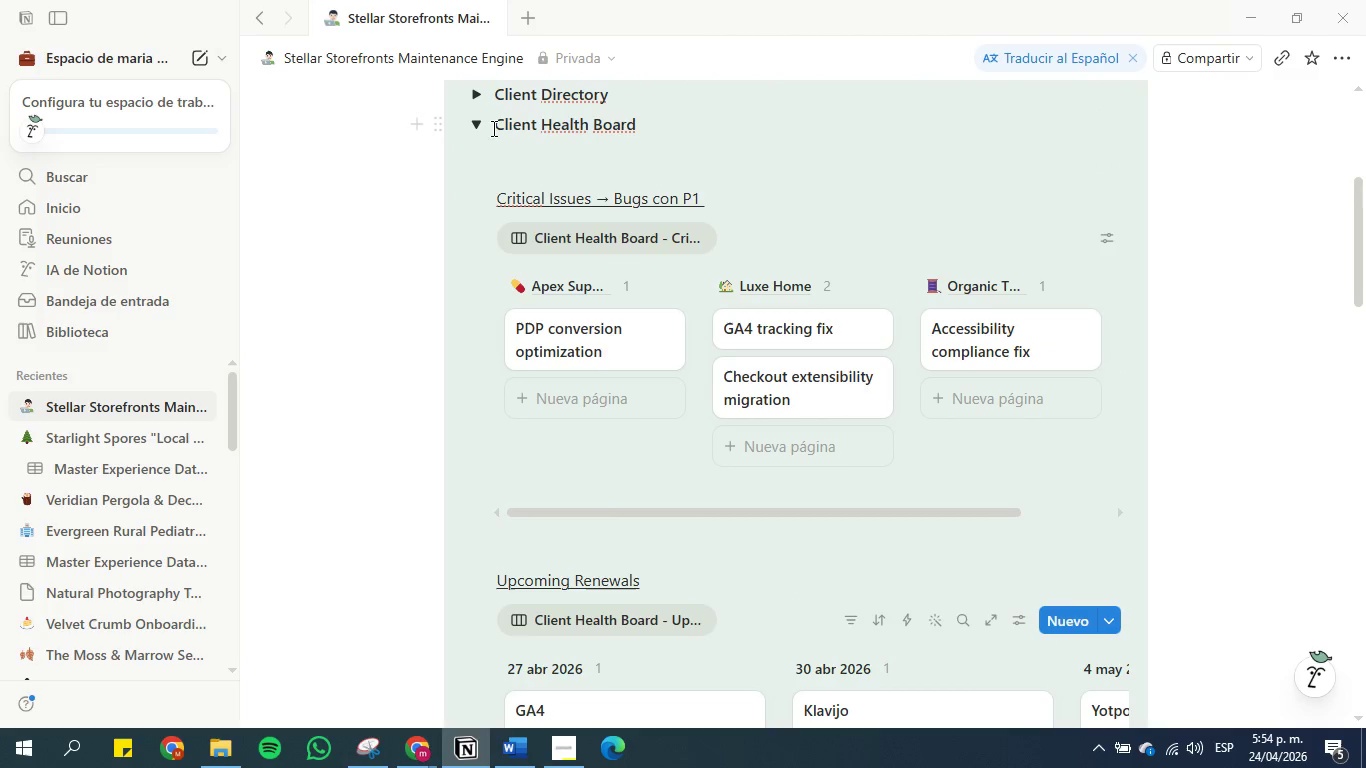 
left_click([481, 126])
 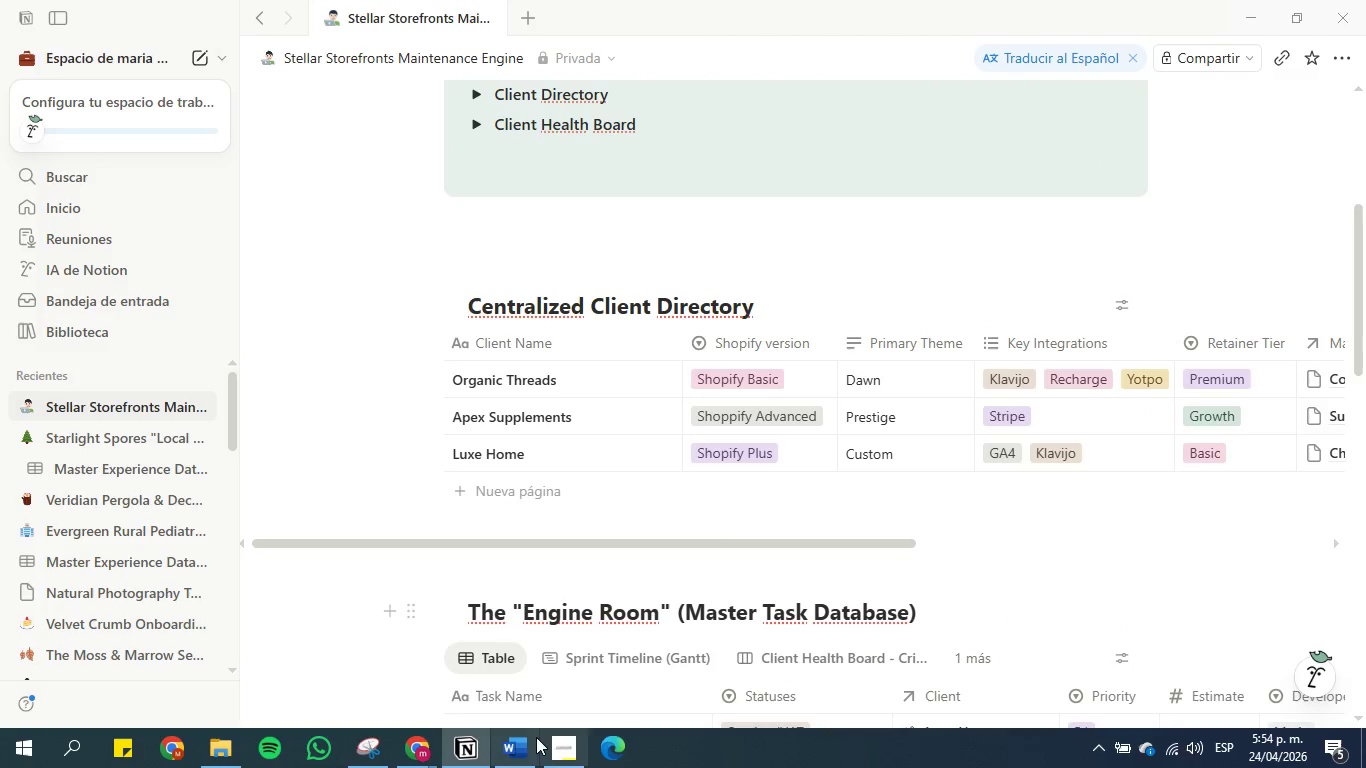 
left_click([518, 738])
 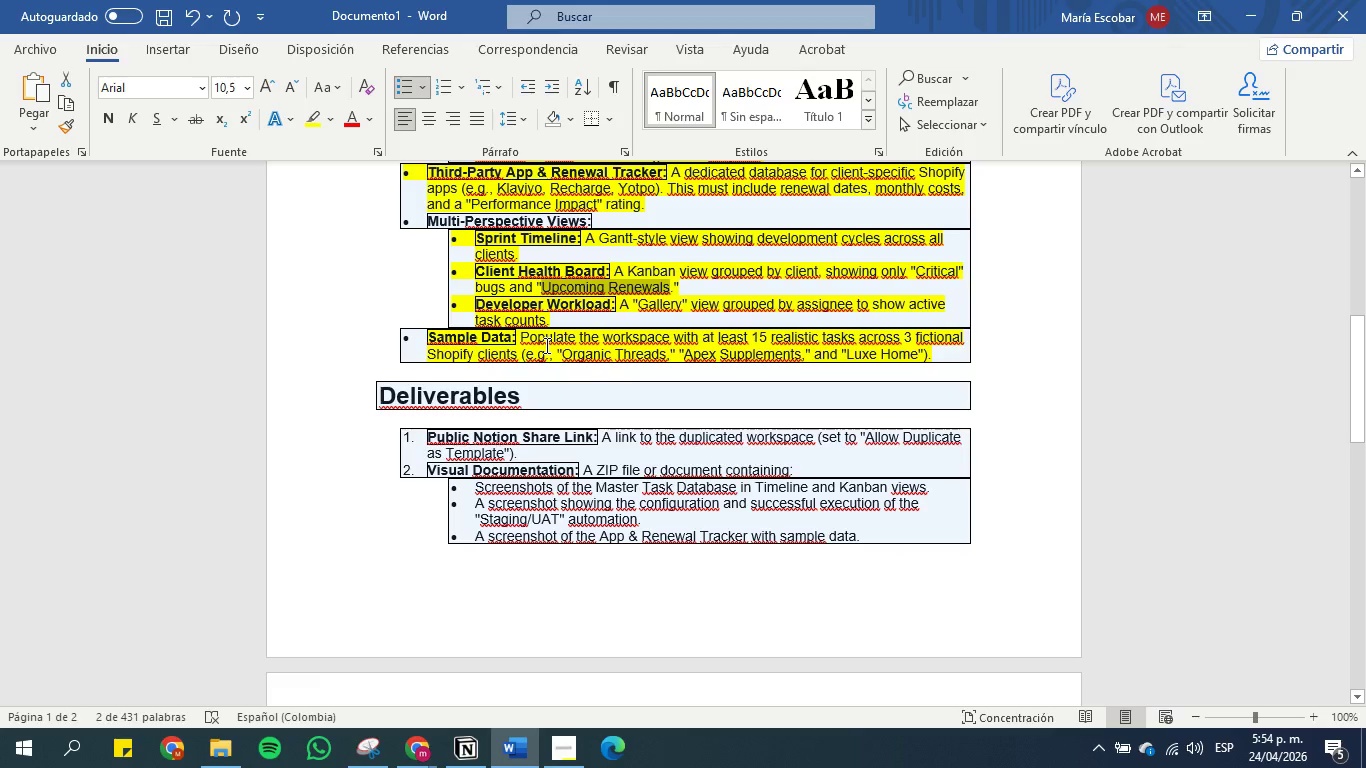 
scroll: coordinate [547, 332], scroll_direction: up, amount: 1.0
 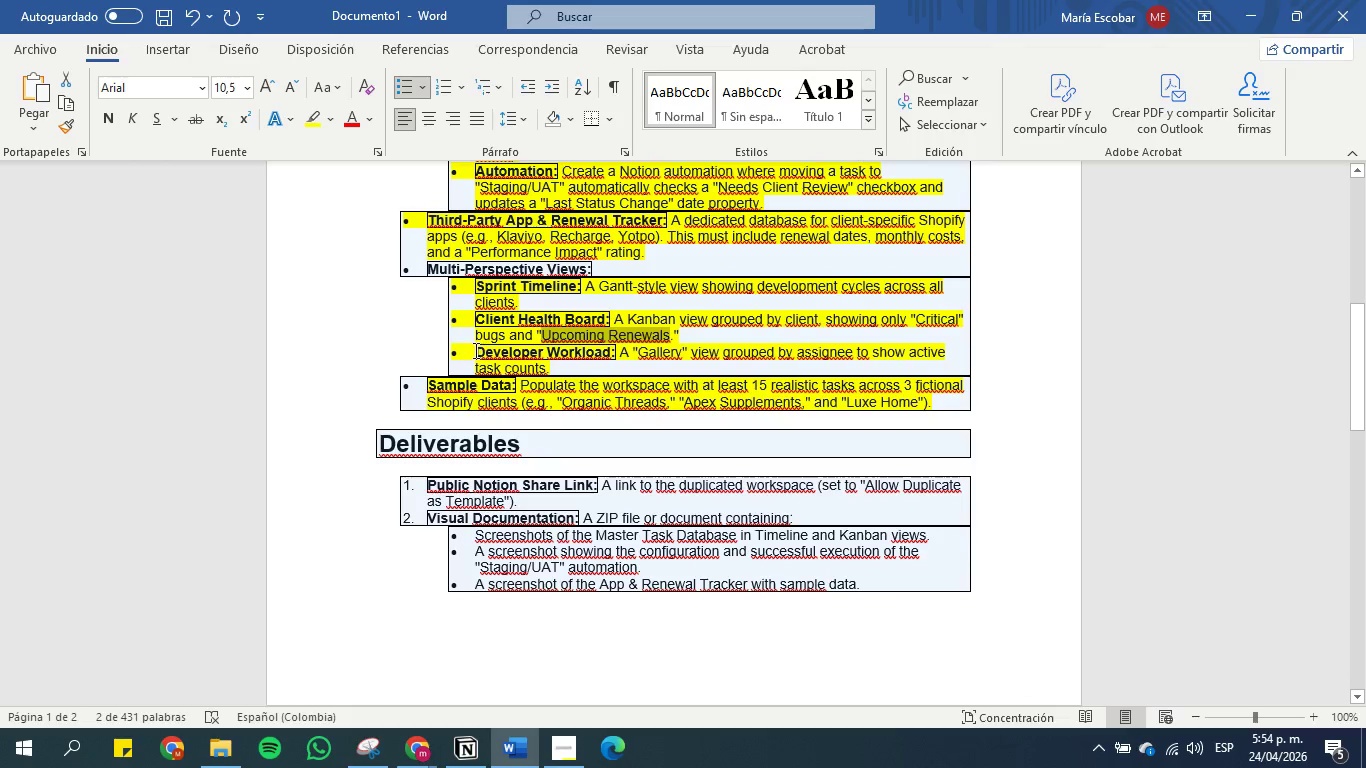 
left_click_drag(start_coordinate=[474, 350], to_coordinate=[605, 350])
 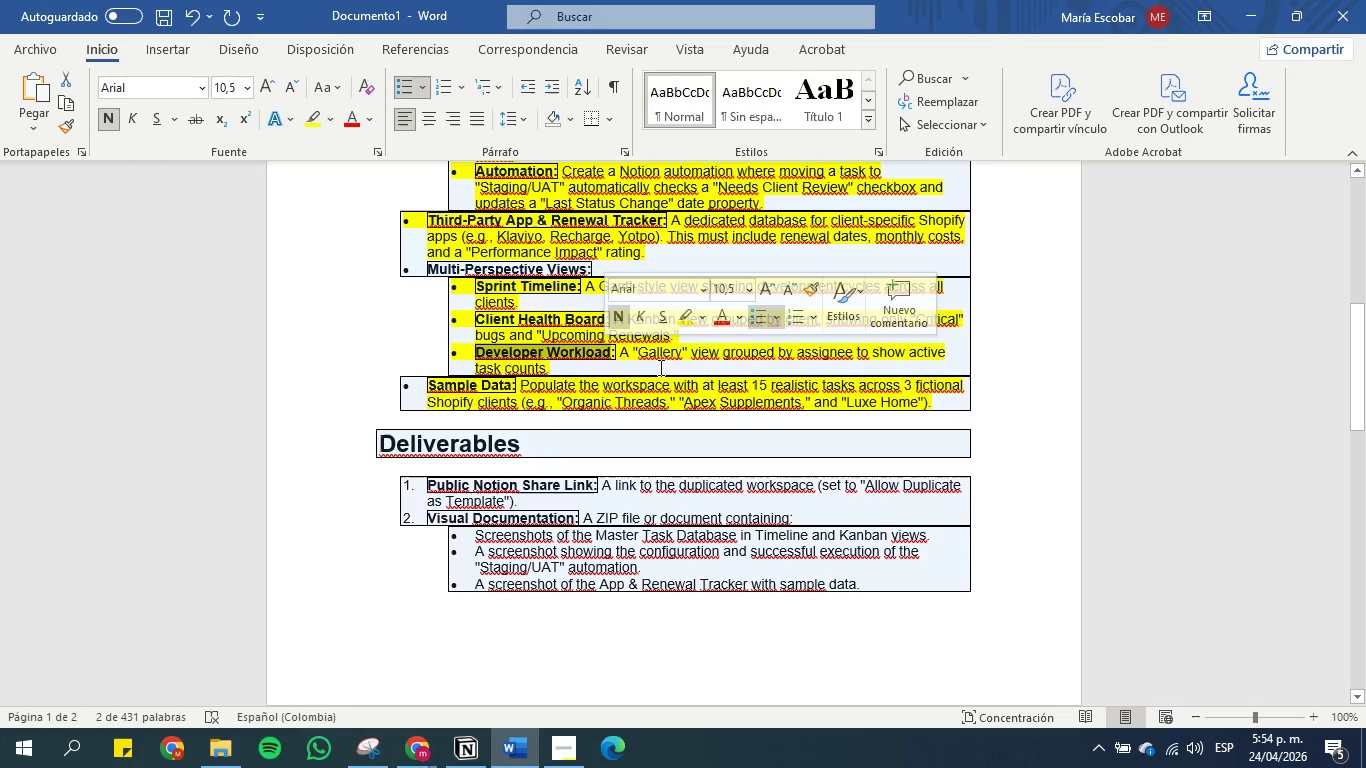 
key(Control+C)
 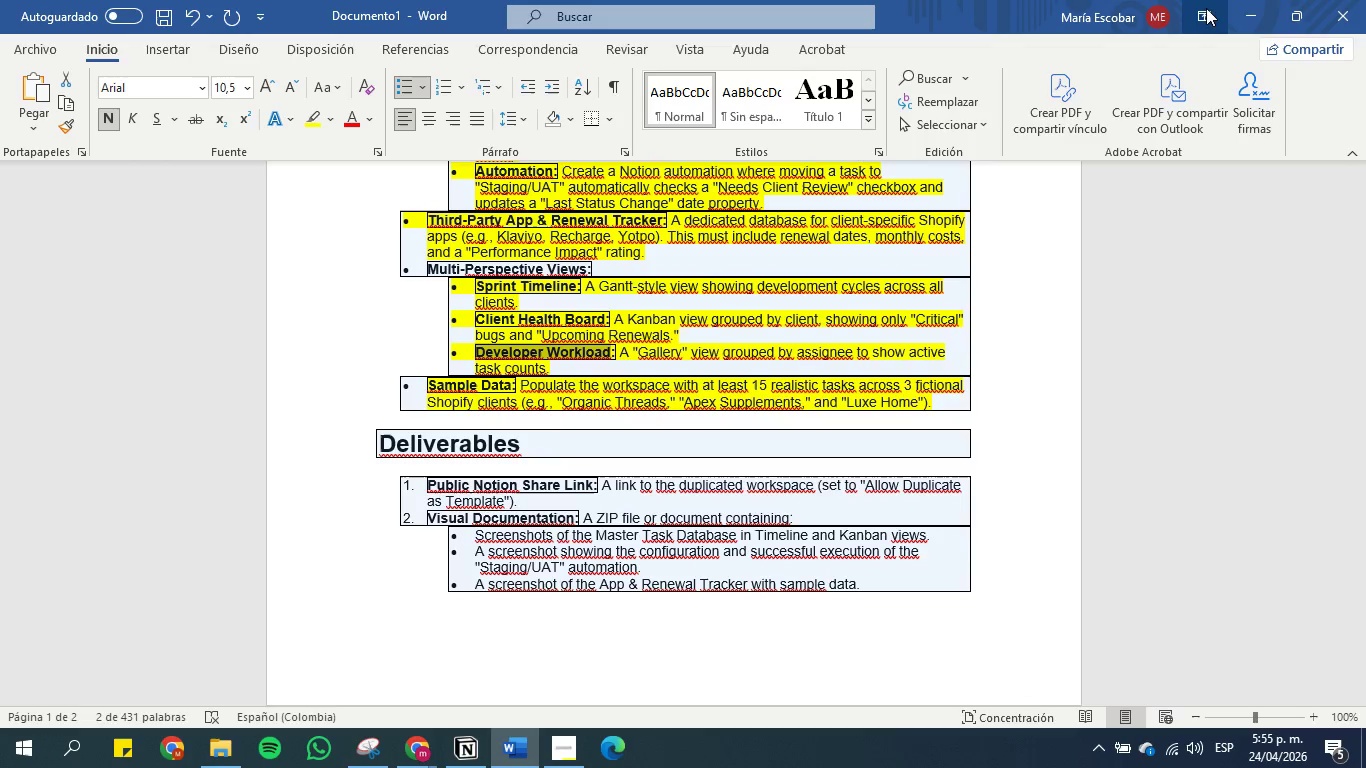 
left_click([1239, 13])
 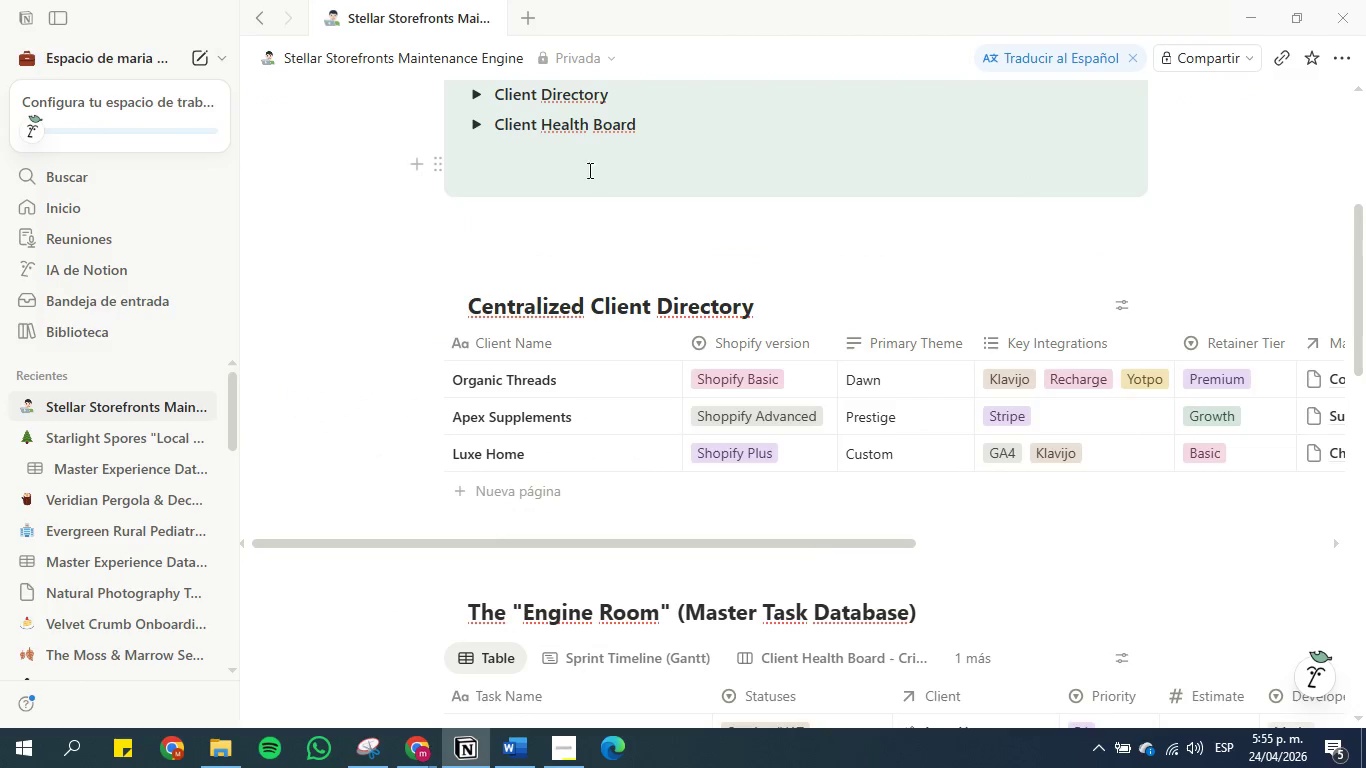 
left_click([651, 136])
 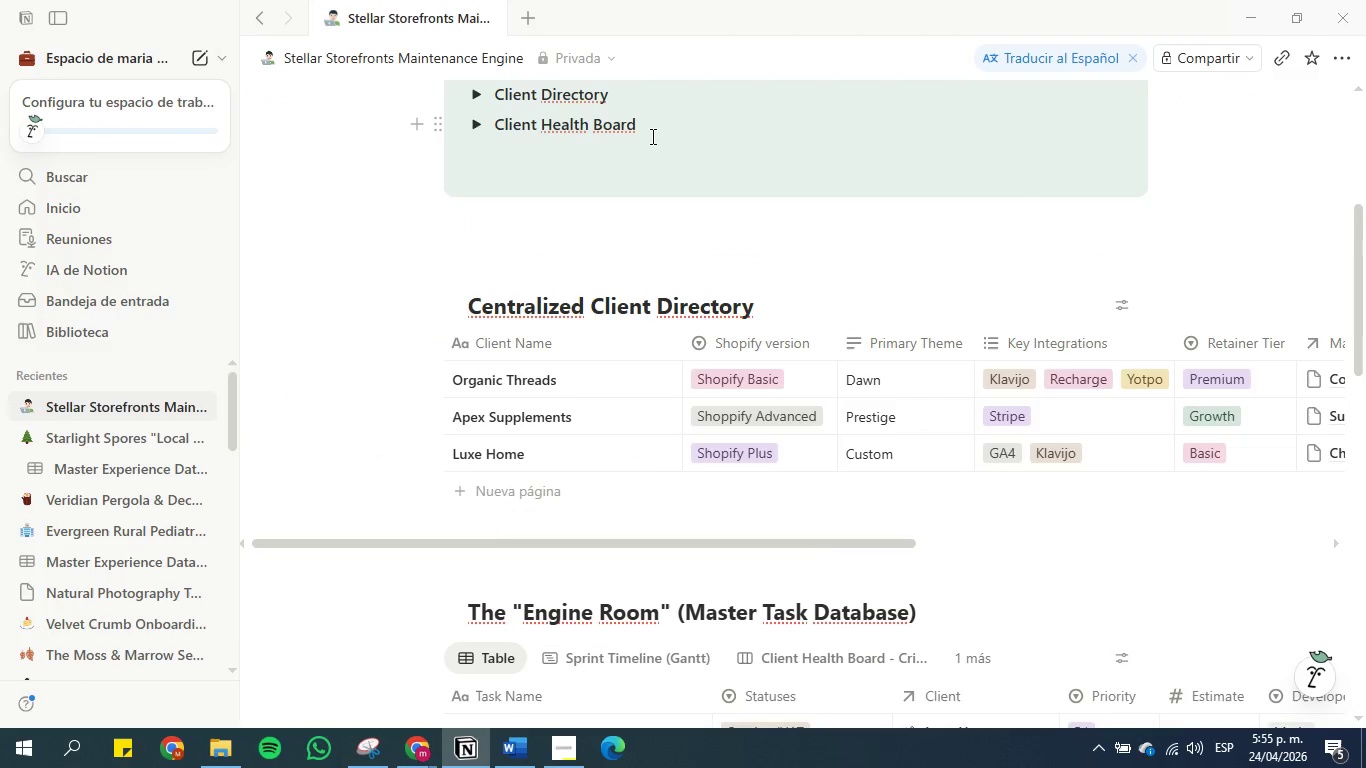 
key(Enter)
 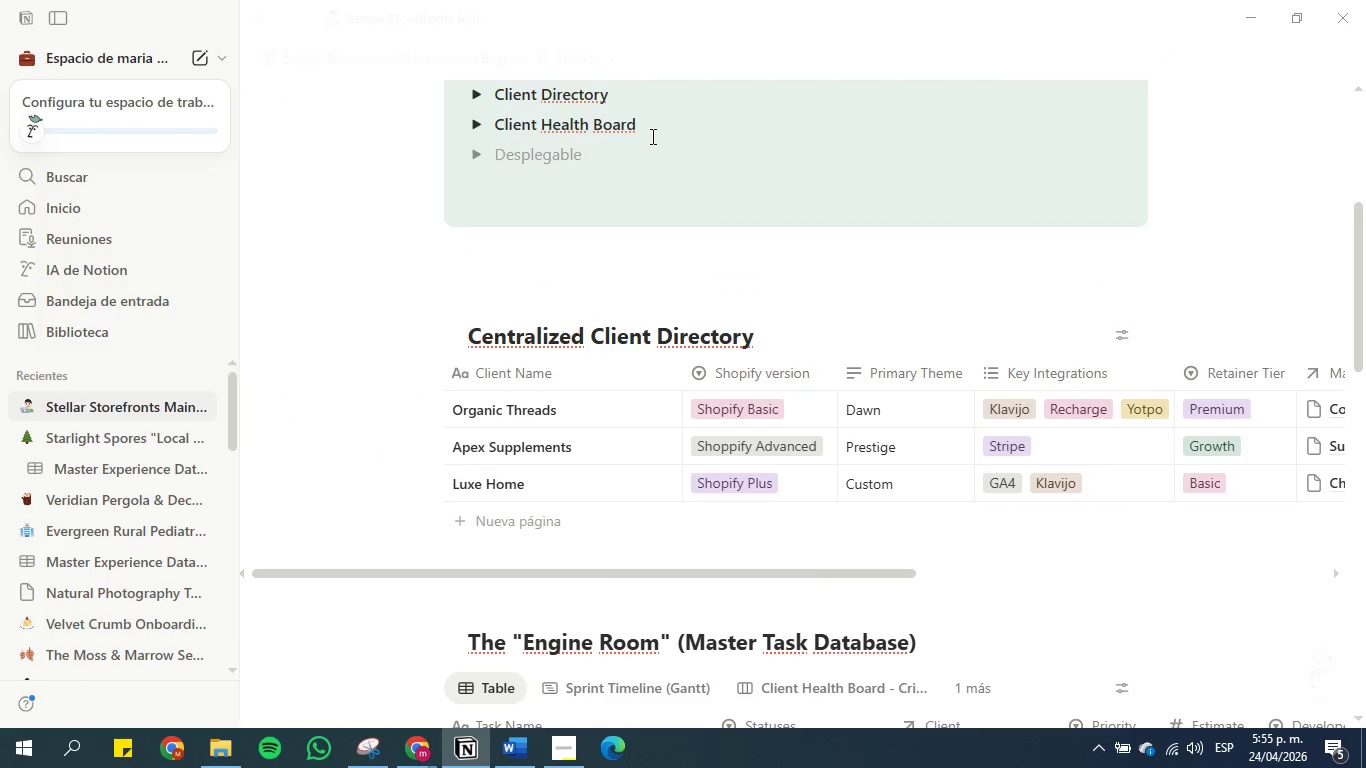 
key(Control+V)
 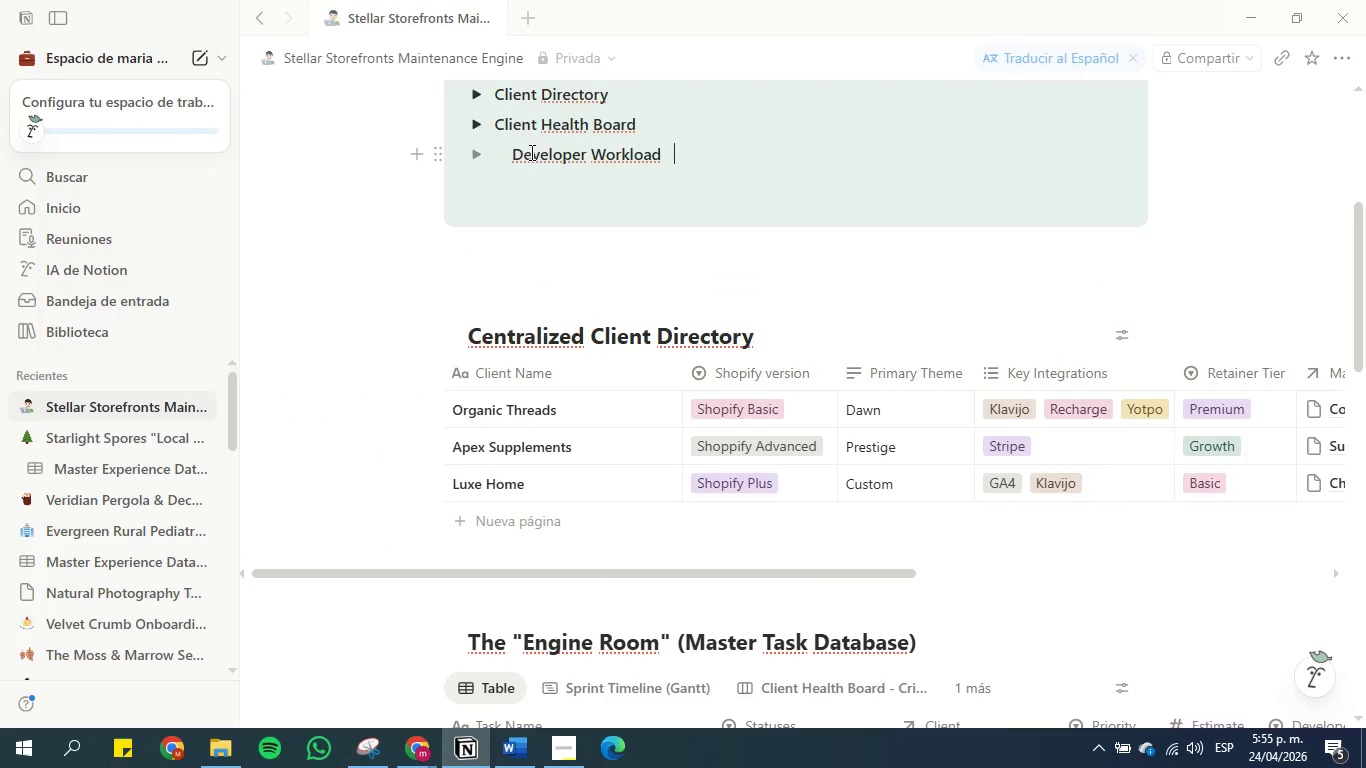 
left_click([510, 155])
 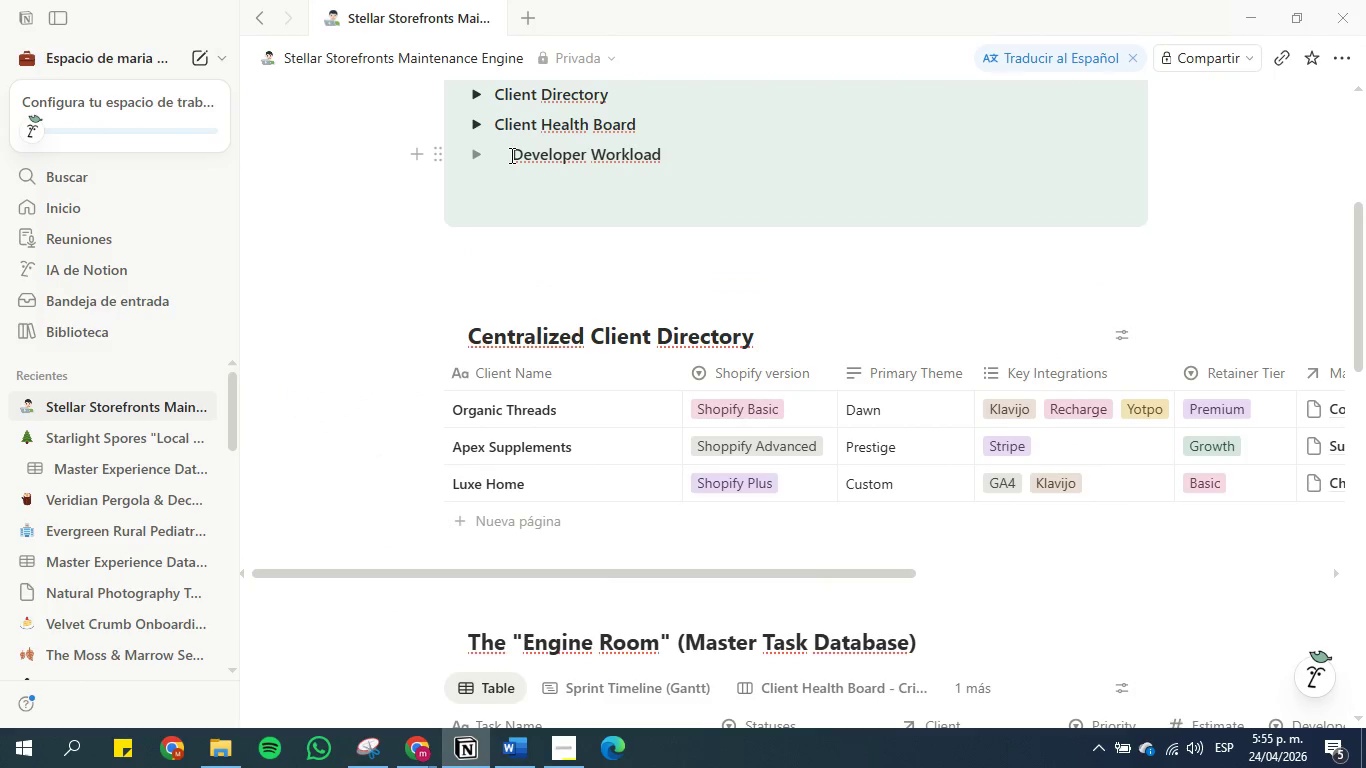 
key(Backspace)
 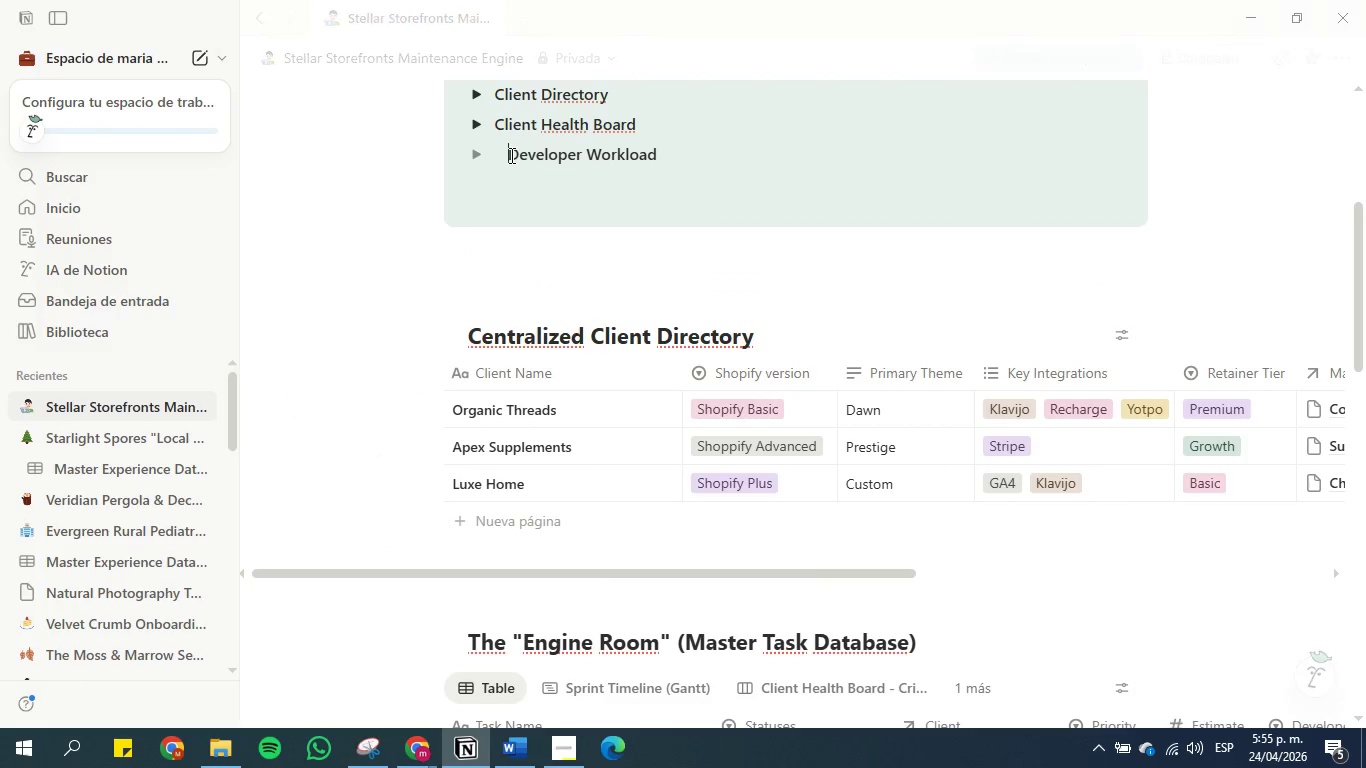 
key(Backspace)
 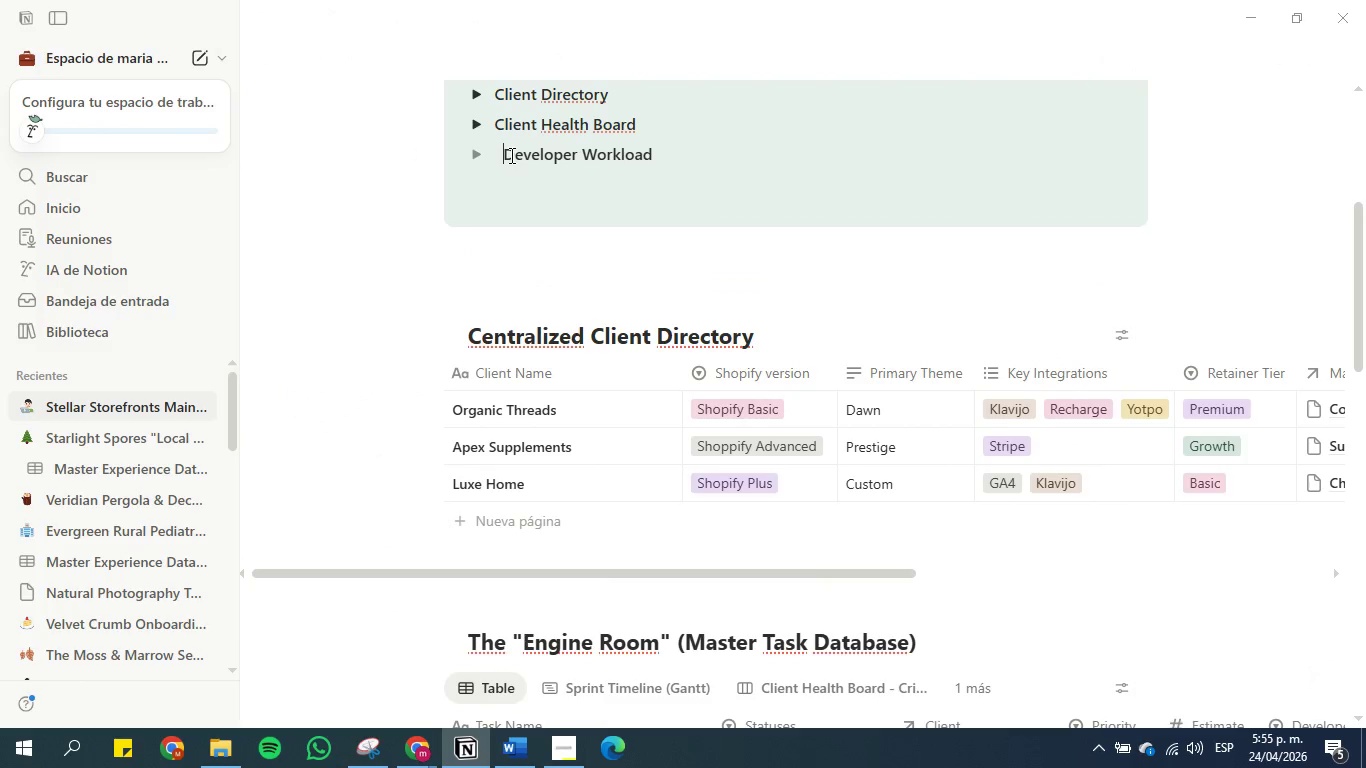 
key(Backspace)
 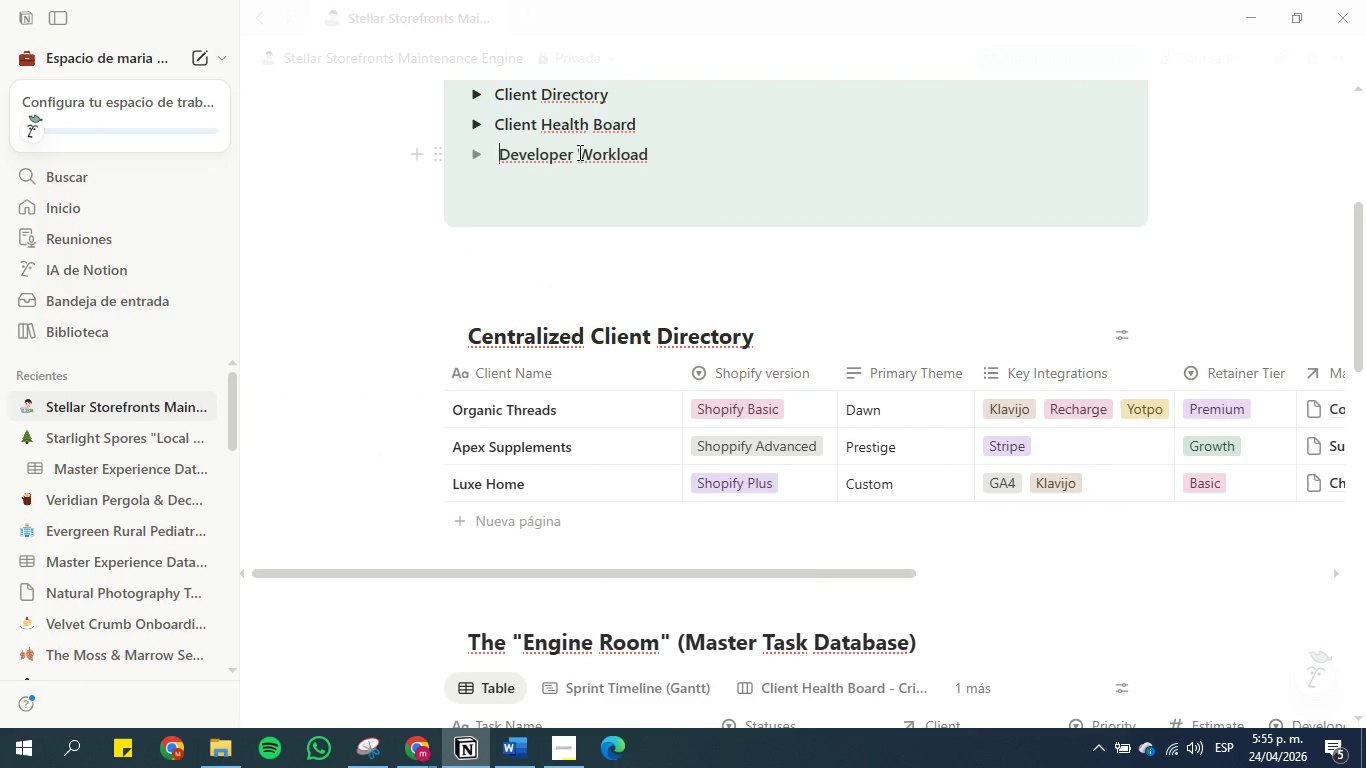 
left_click([661, 156])
 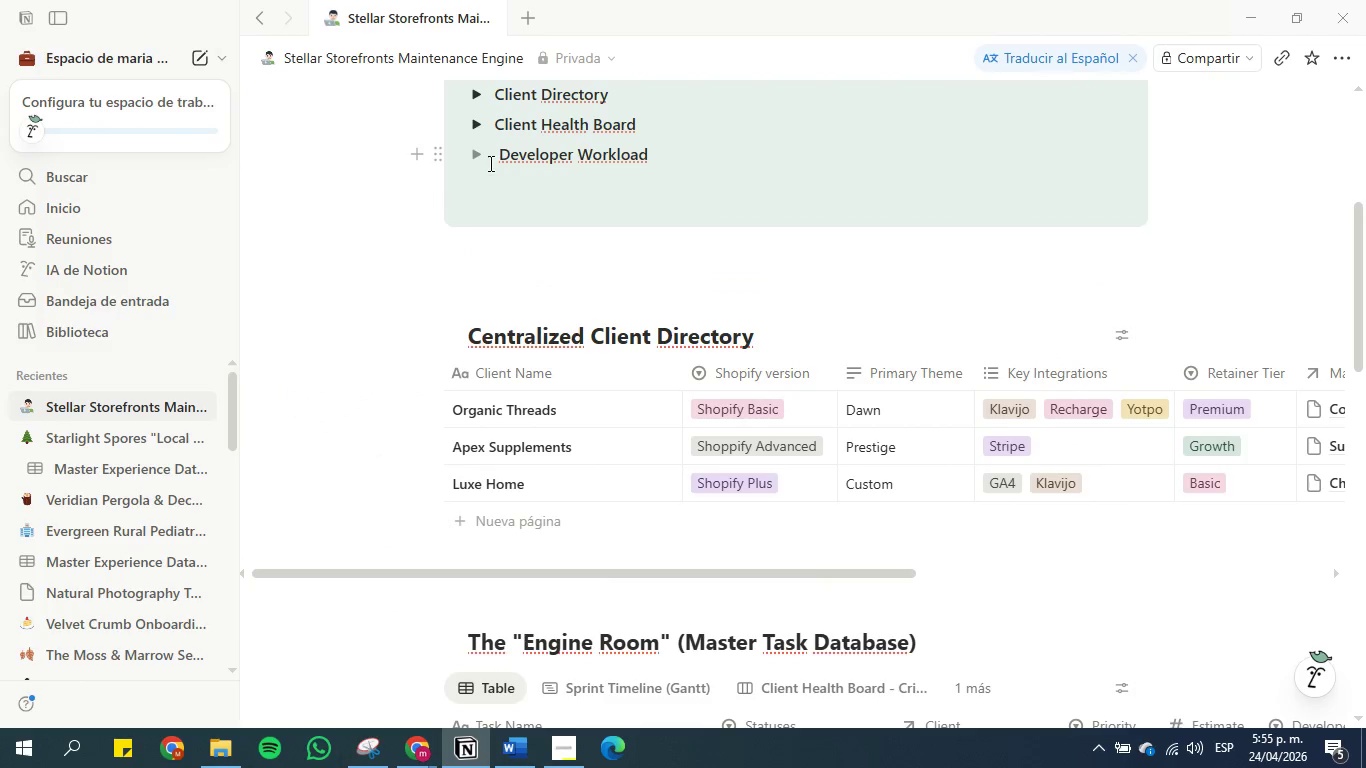 
left_click([487, 158])
 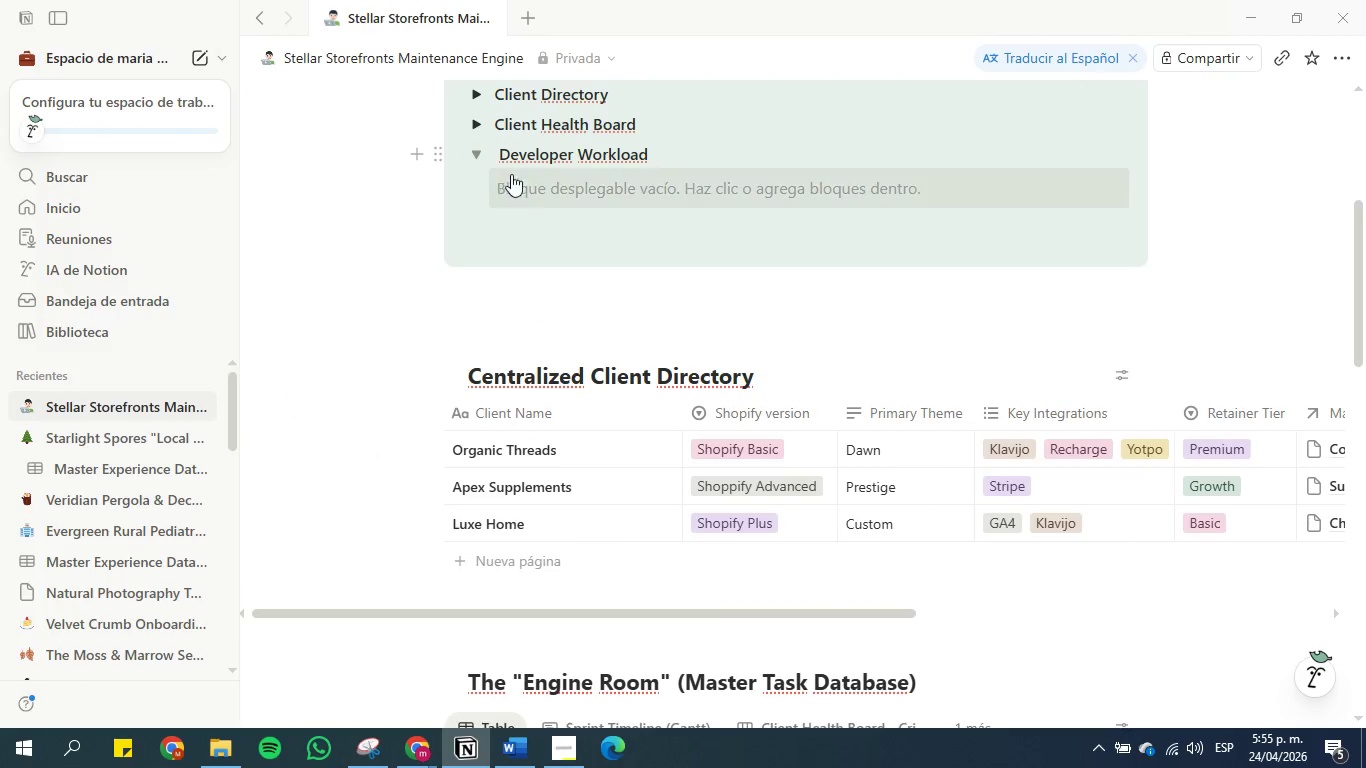 
left_click([530, 189])
 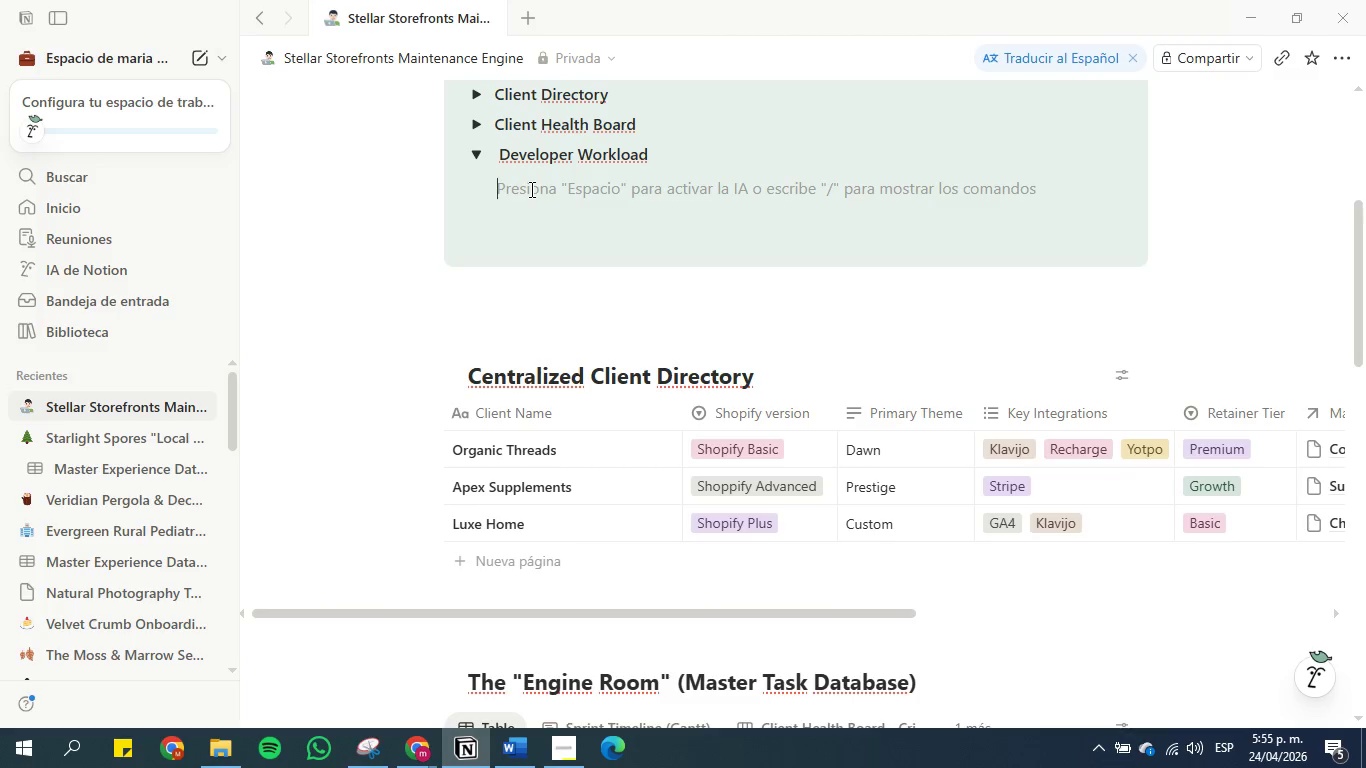 
type(&inke)
 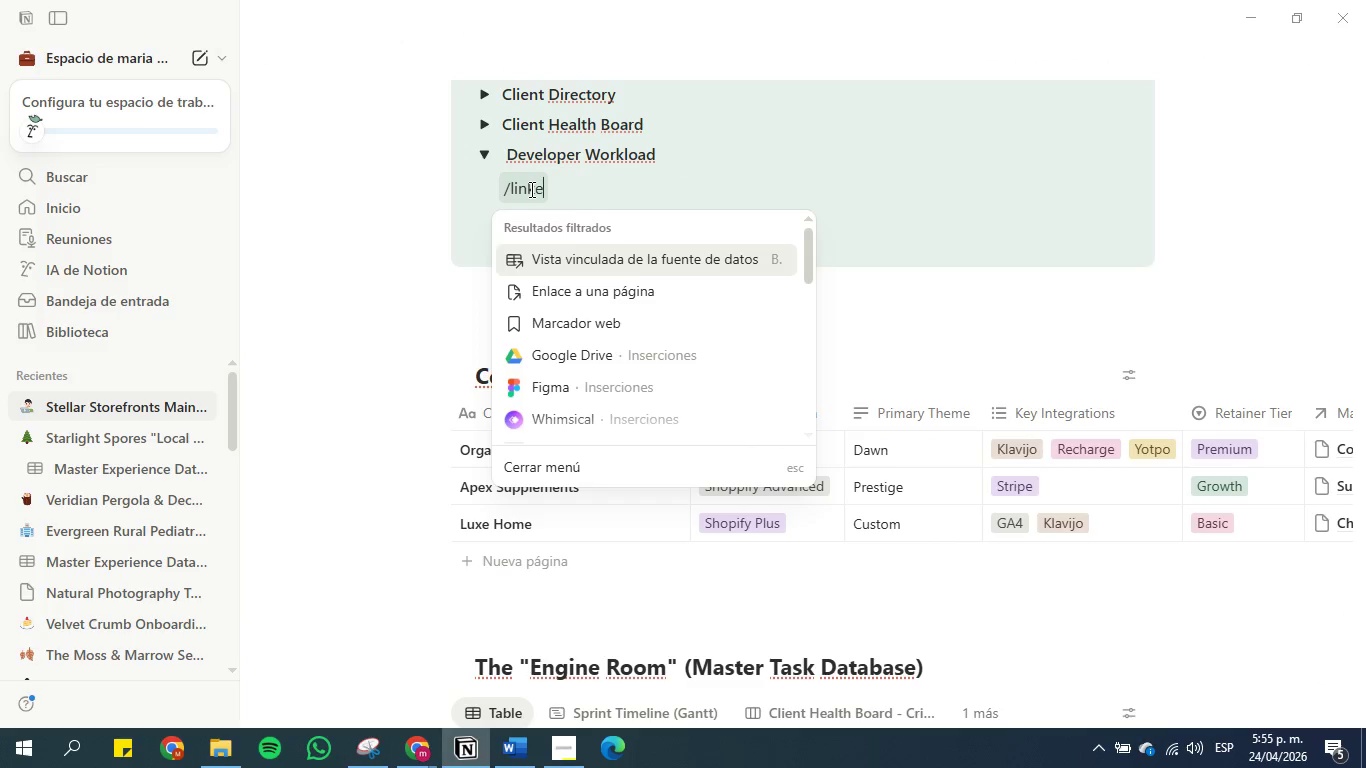 
hold_key(key=L, duration=0.39)
 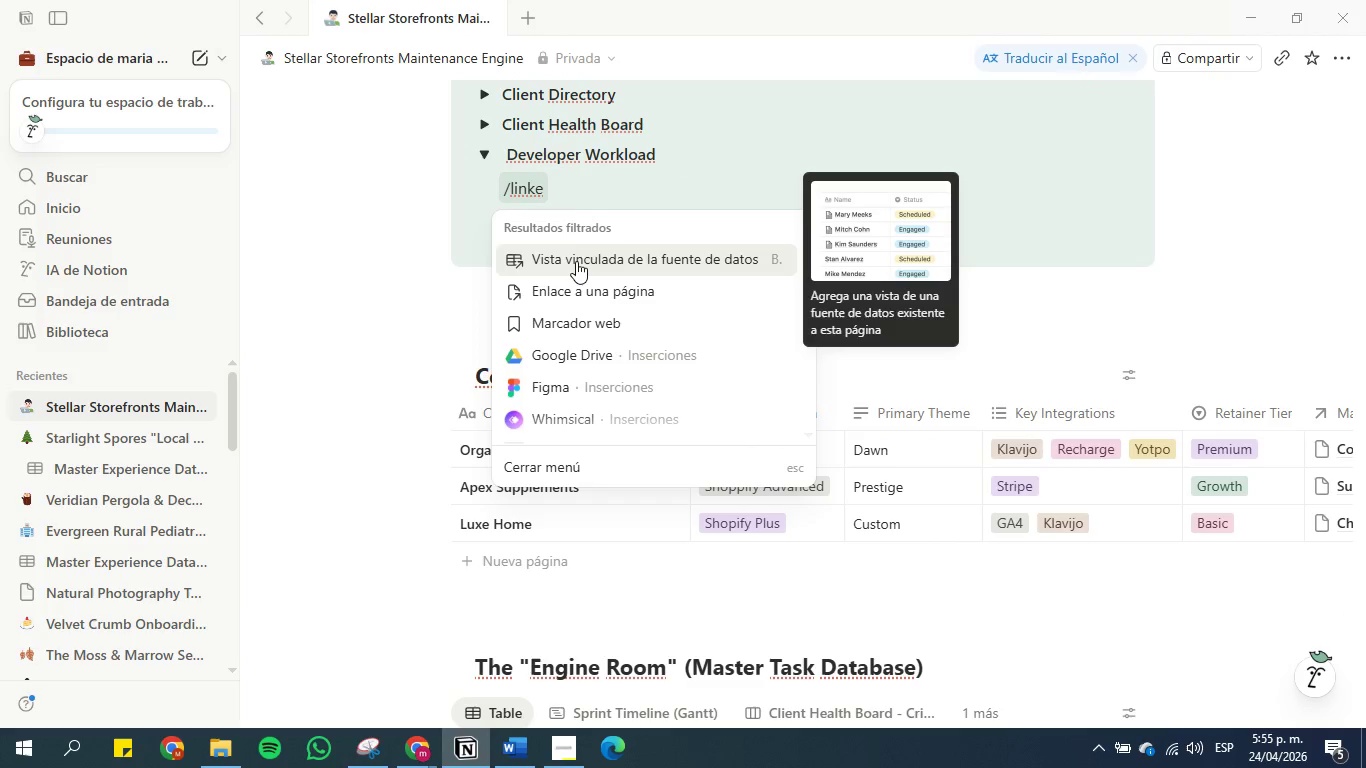 
wait(5.34)
 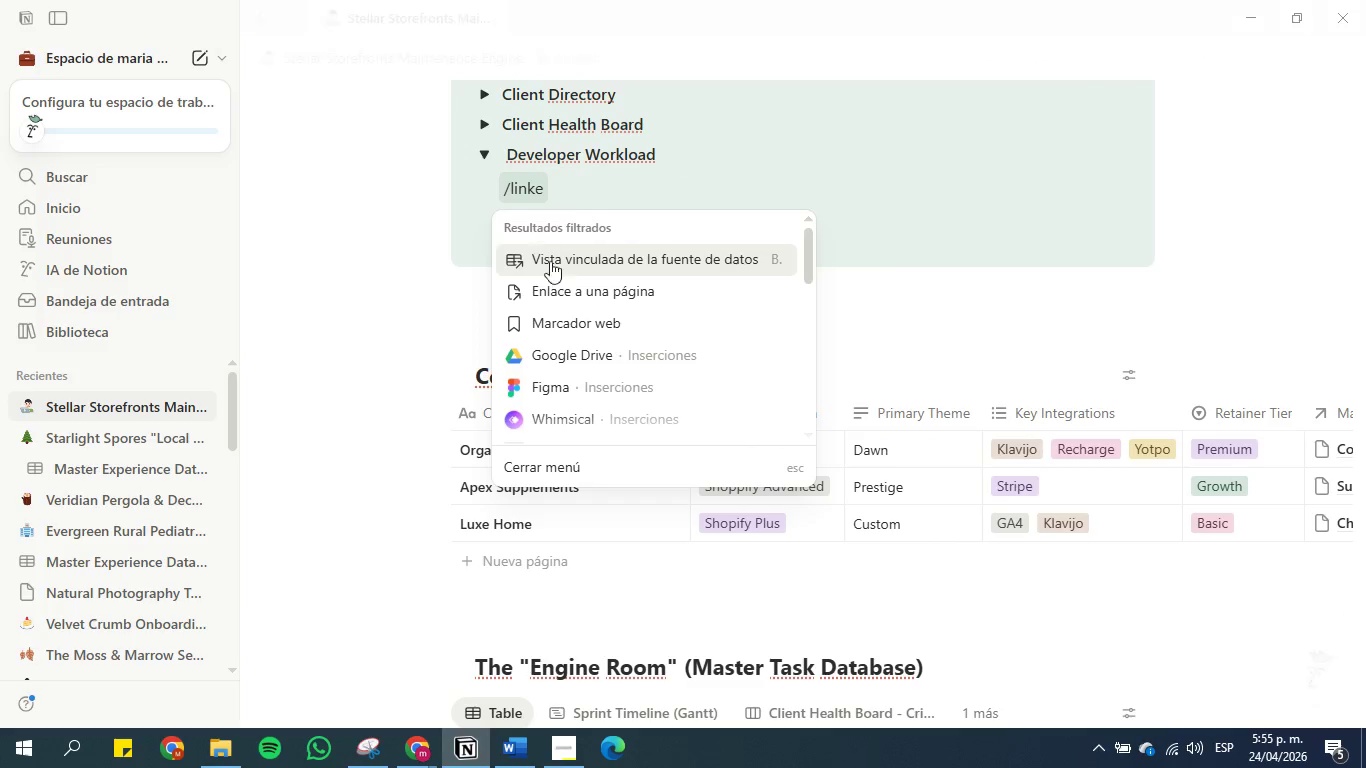 
left_click([576, 261])
 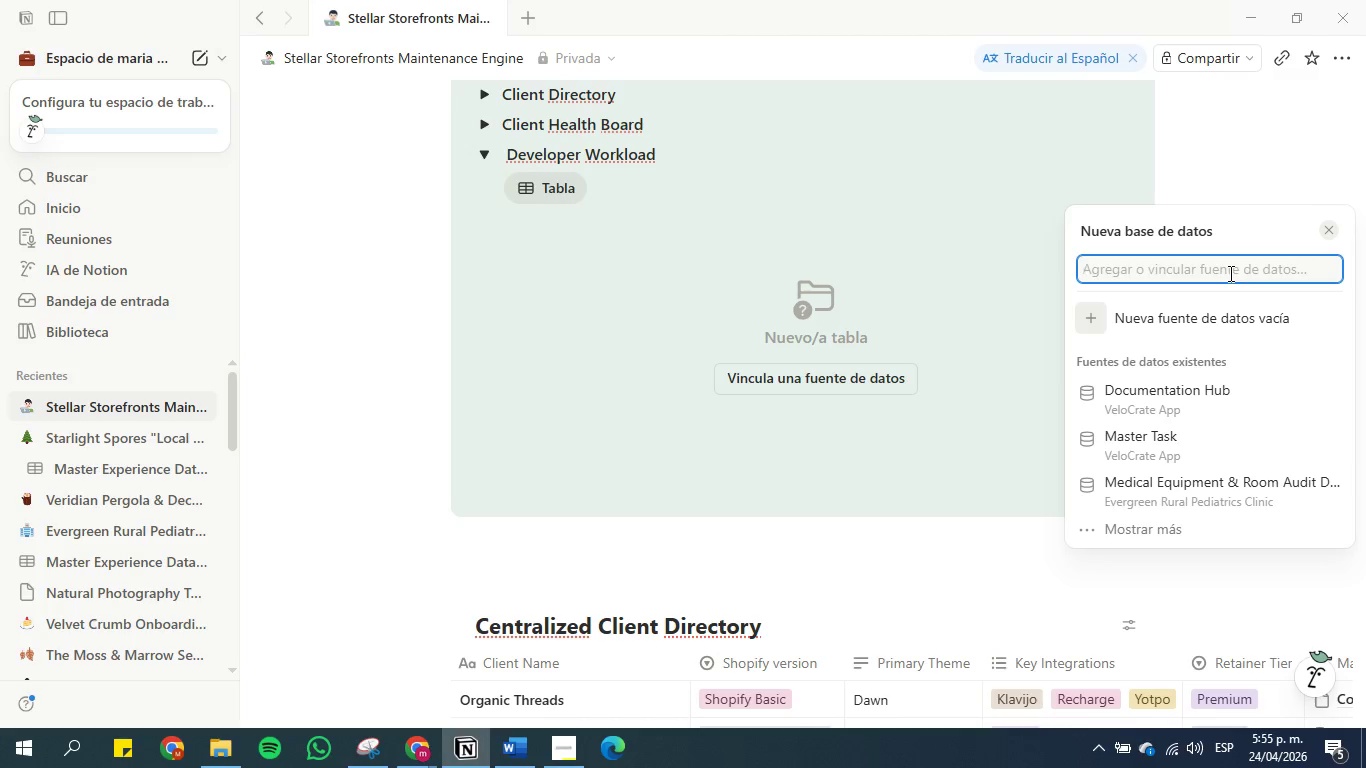 
wait(6.72)
 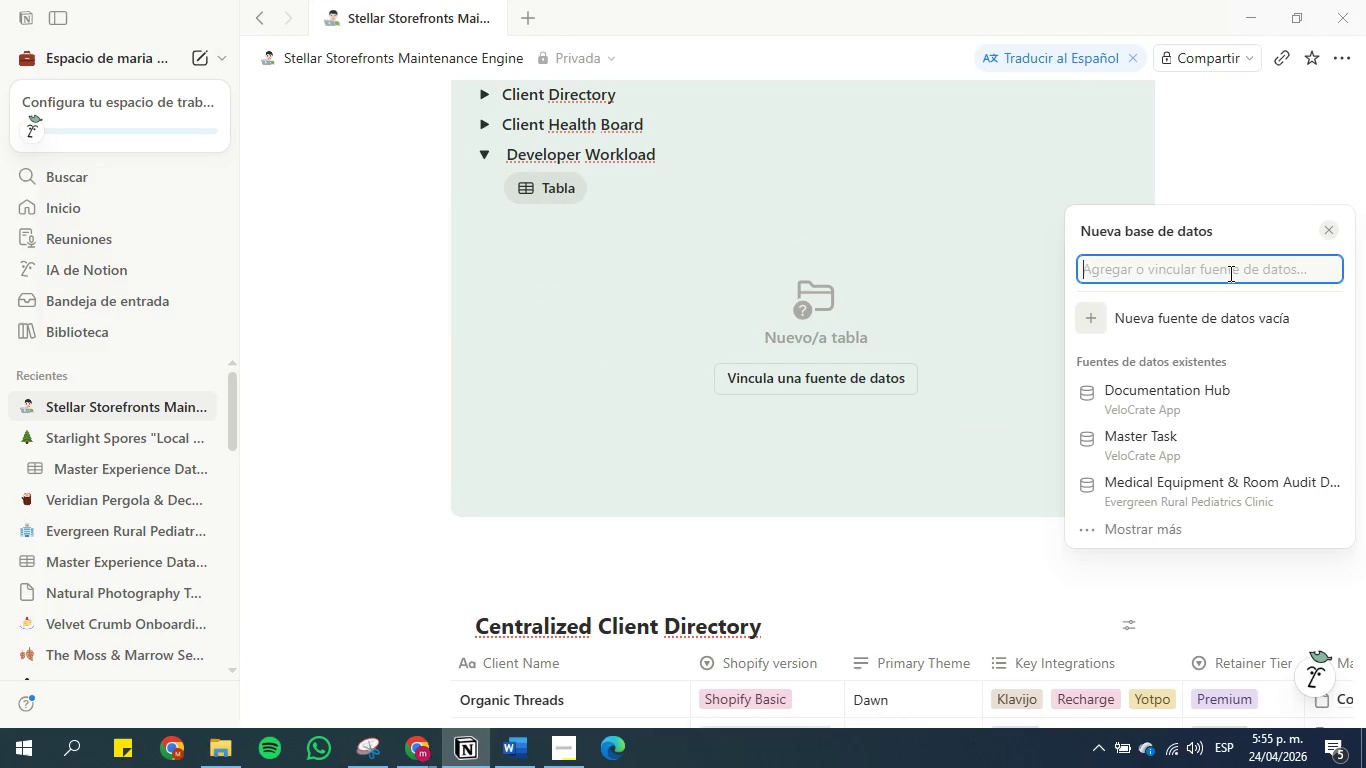 
type(mast)
 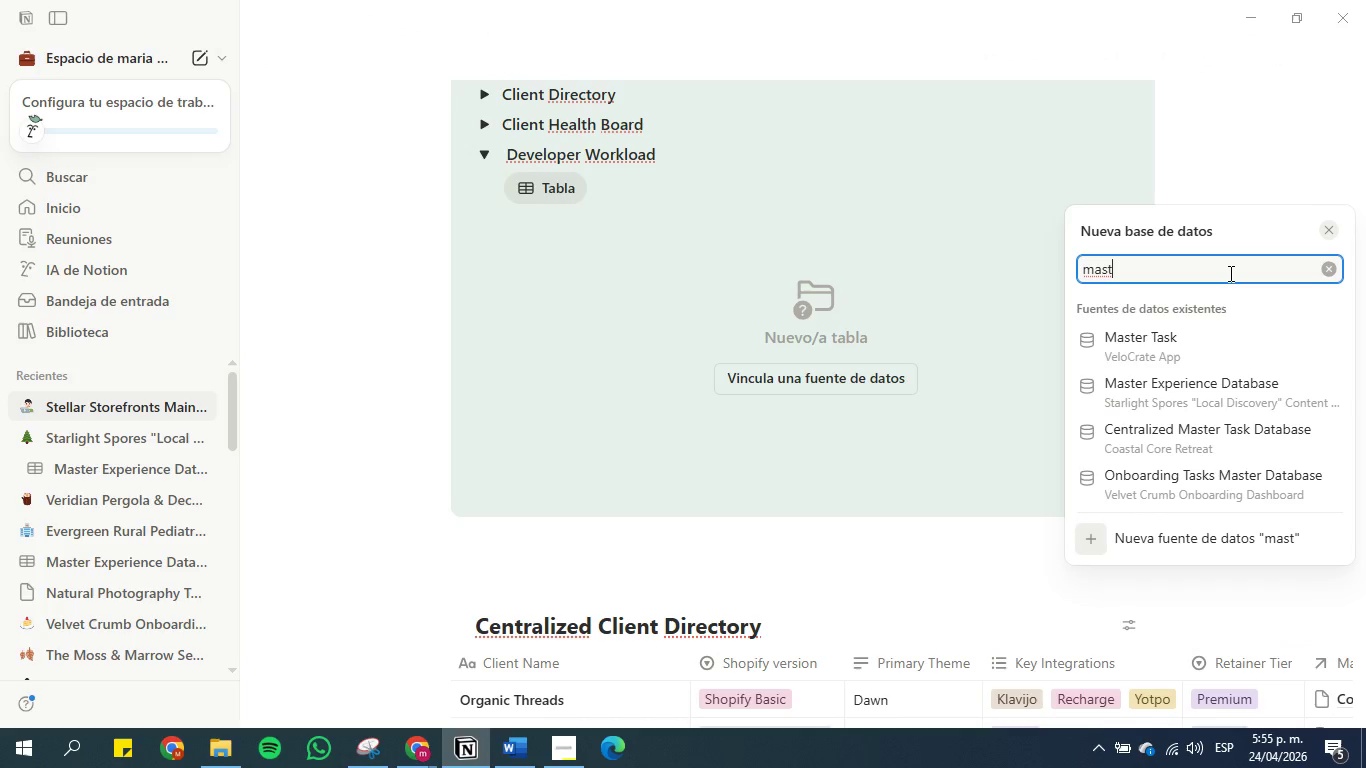 
left_click([1229, 273])
 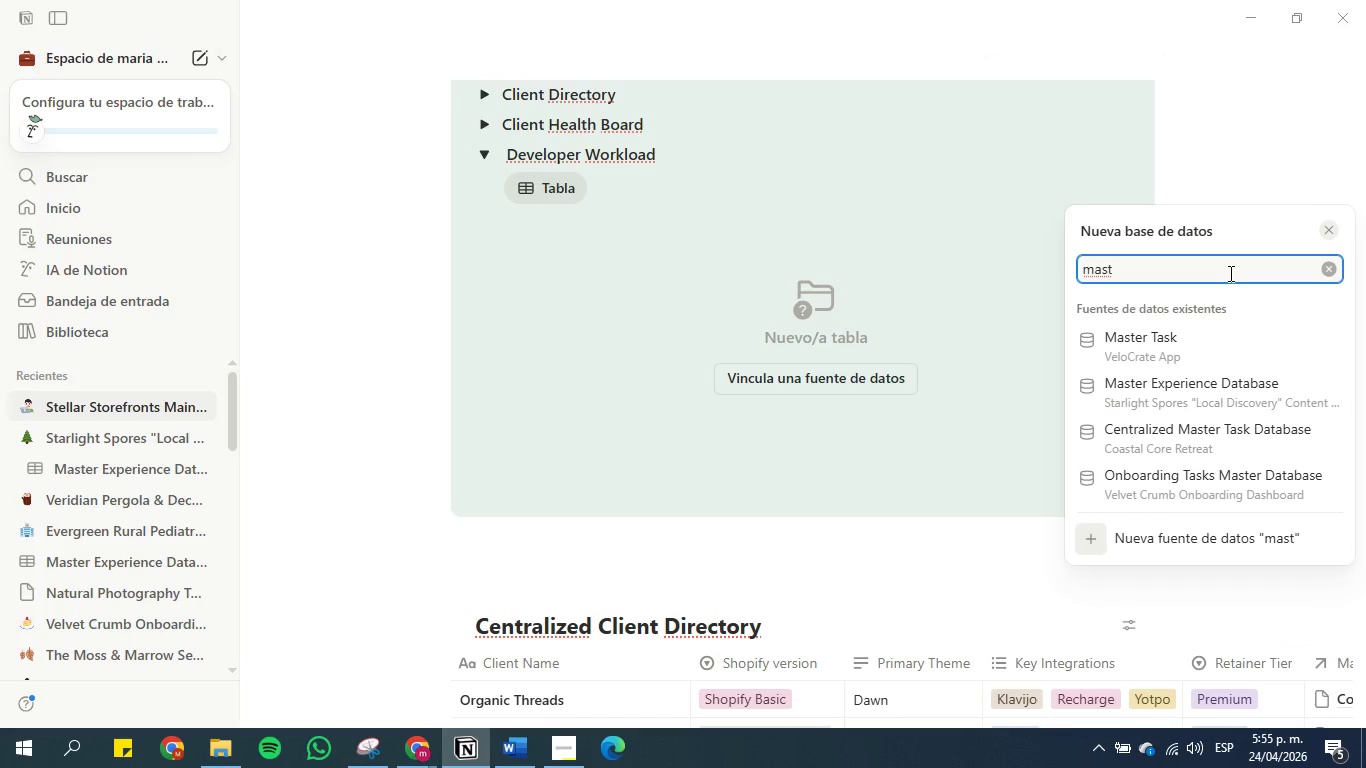 
key(Backspace)
 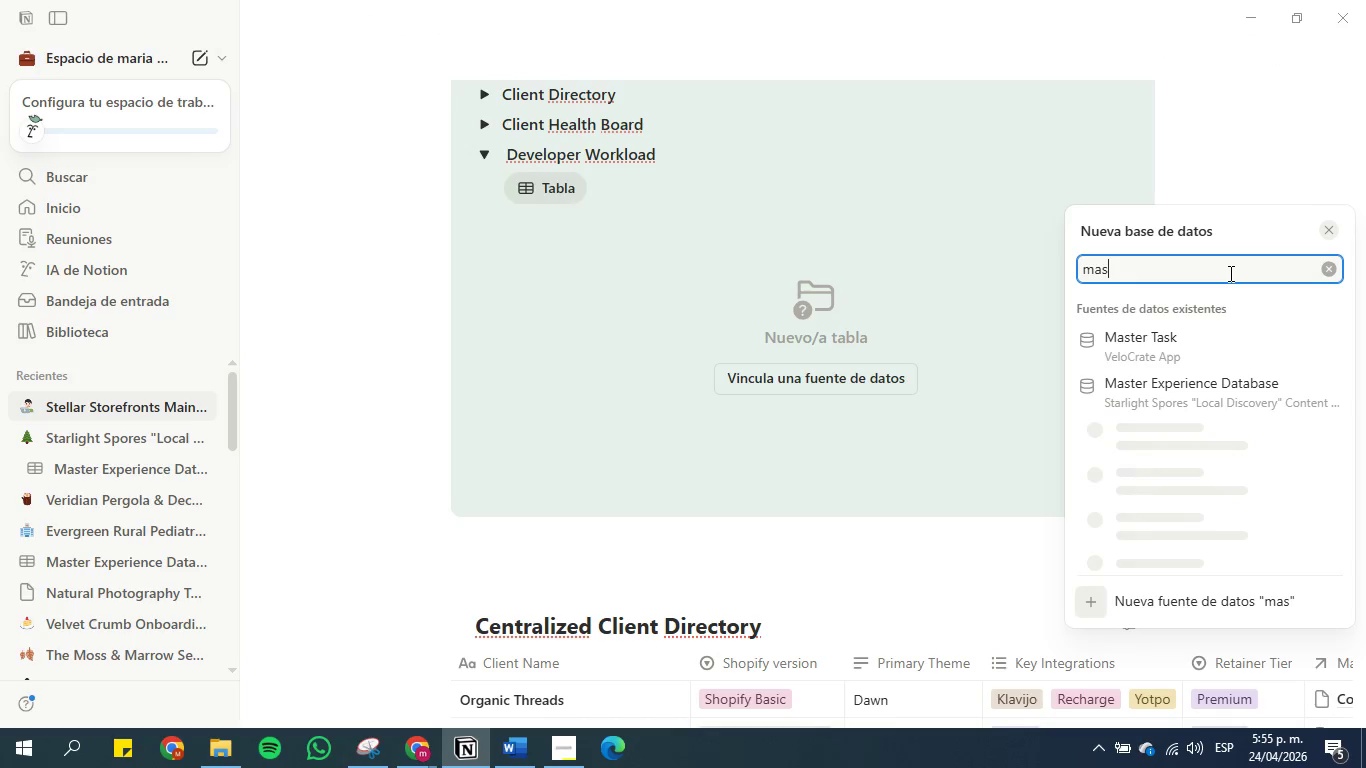 
key(Backspace)
 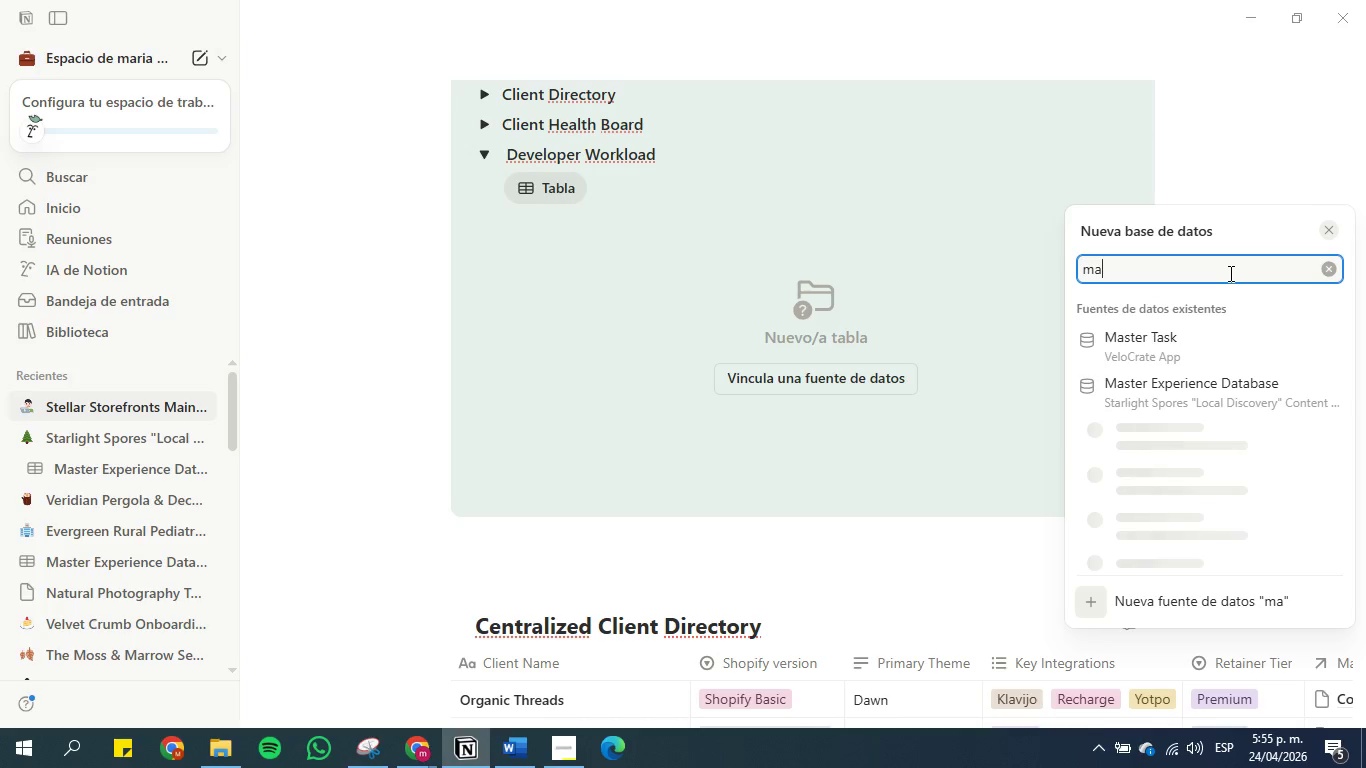 
key(Backspace)
 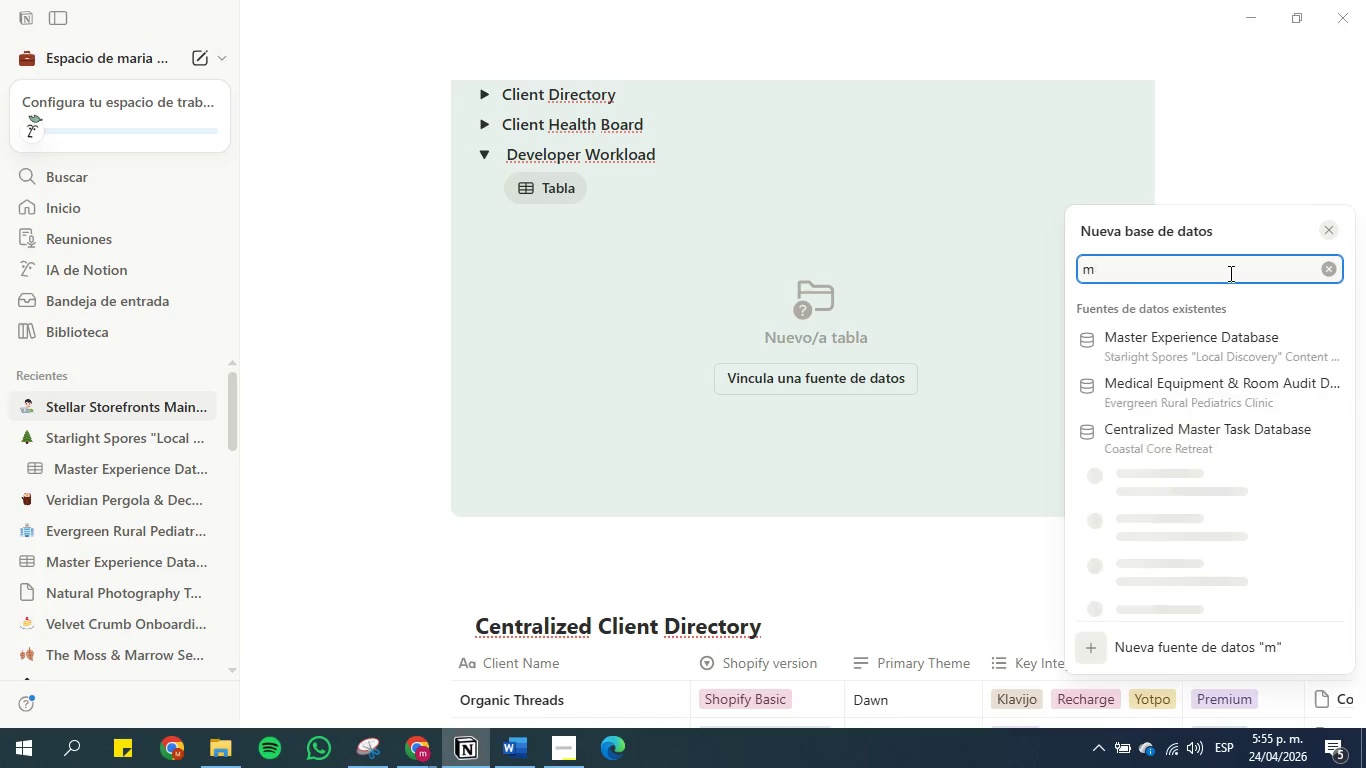 
key(Backspace)
 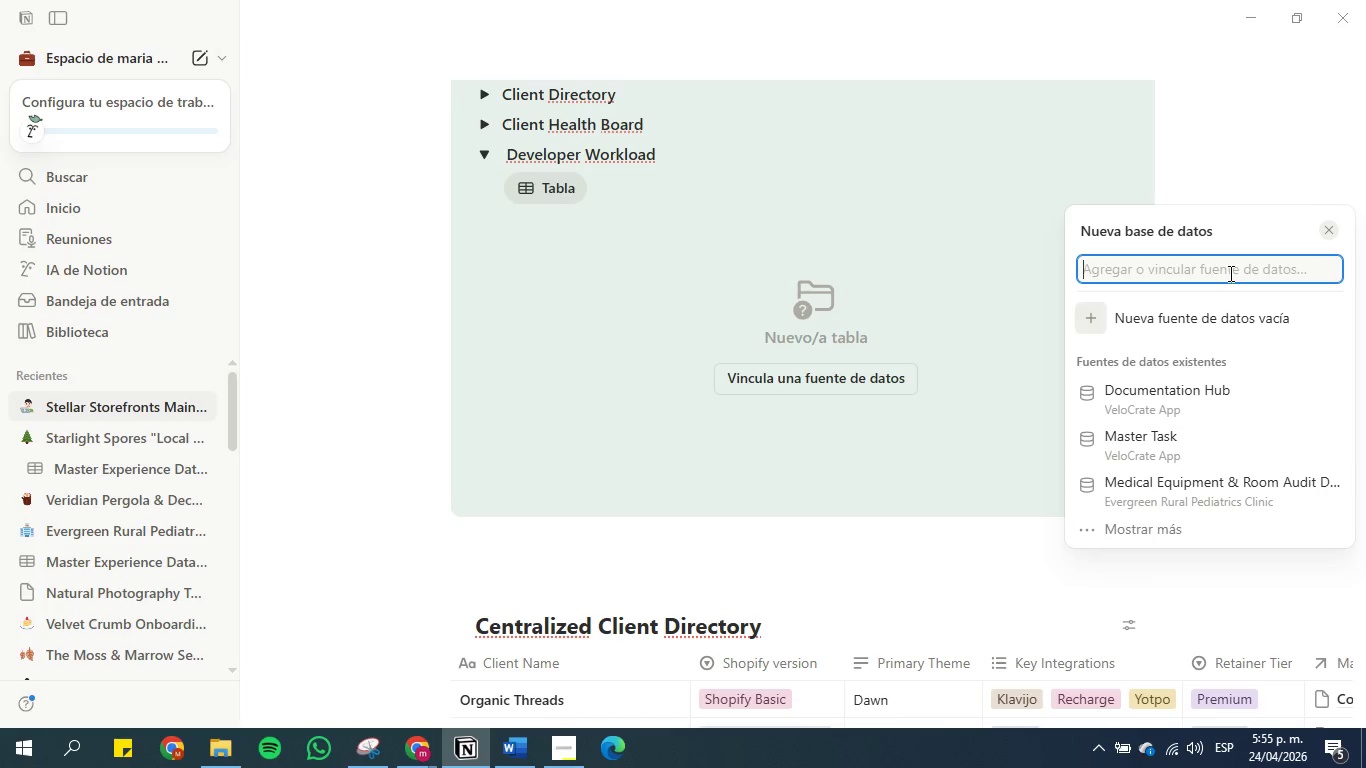 
scroll: coordinate [686, 433], scroll_direction: down, amount: 9.0
 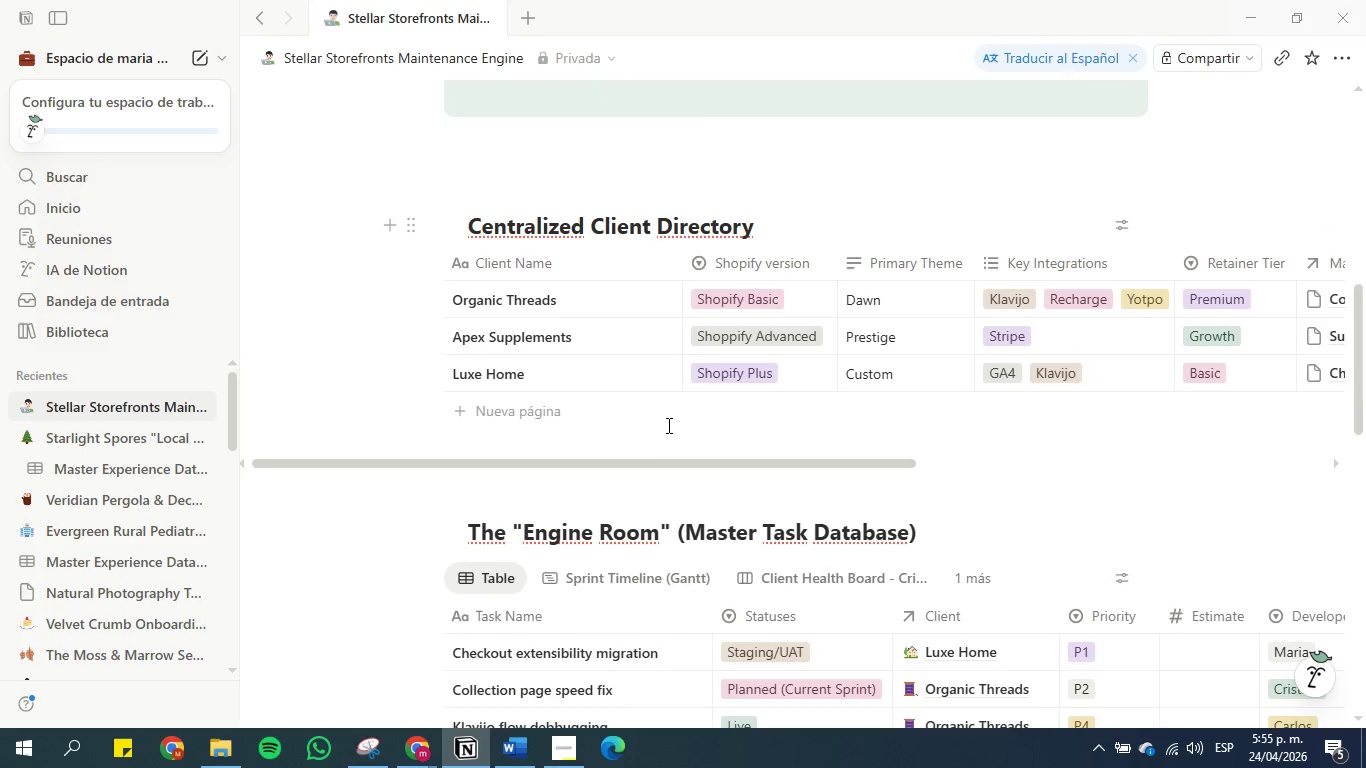 
scroll: coordinate [660, 421], scroll_direction: up, amount: 3.0
 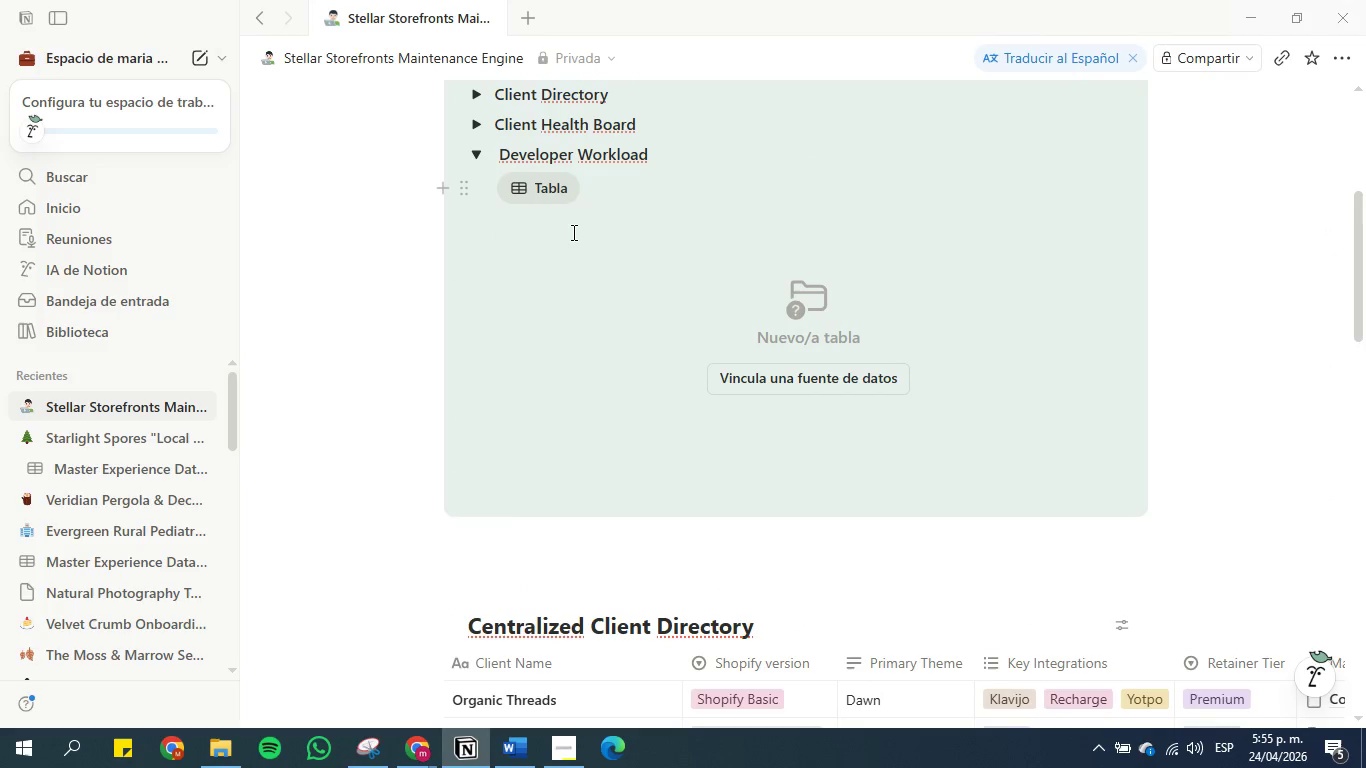 
double_click([616, 191])
 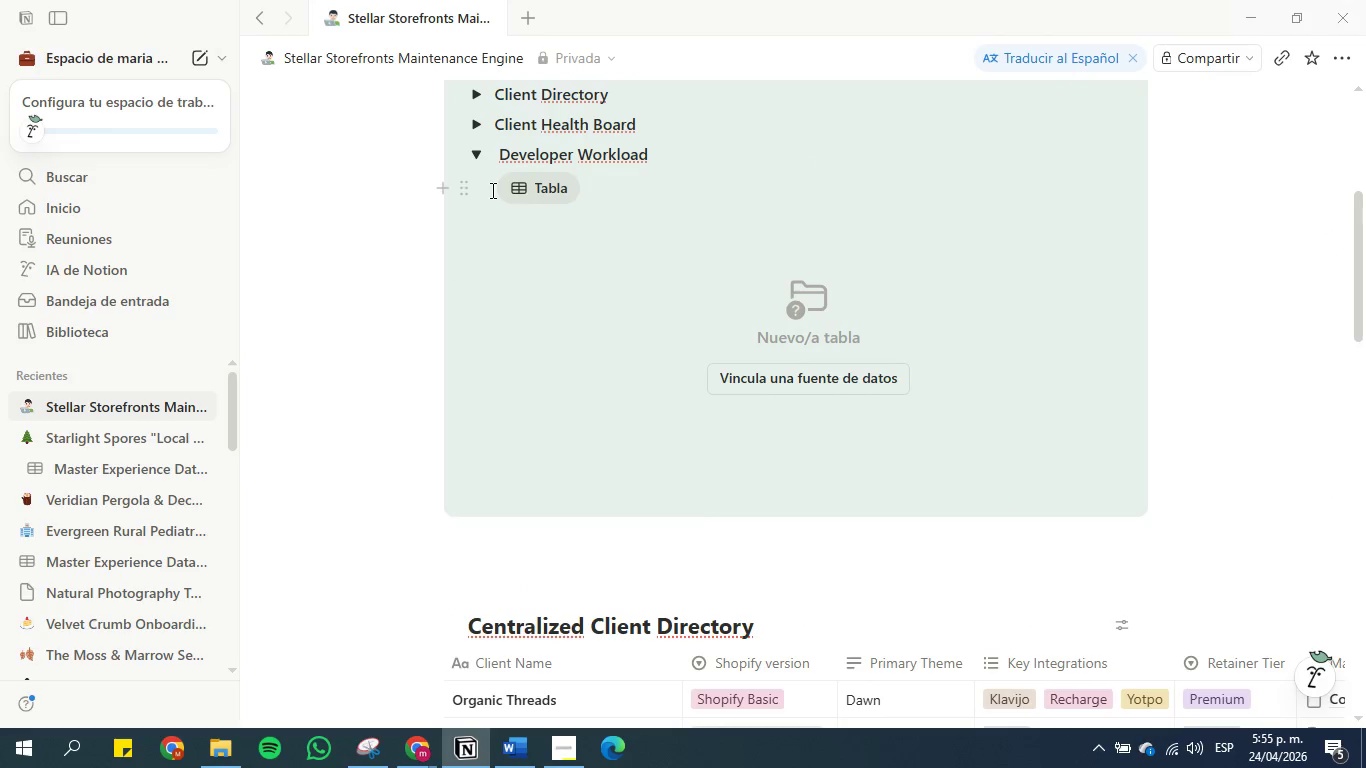 
left_click([538, 189])
 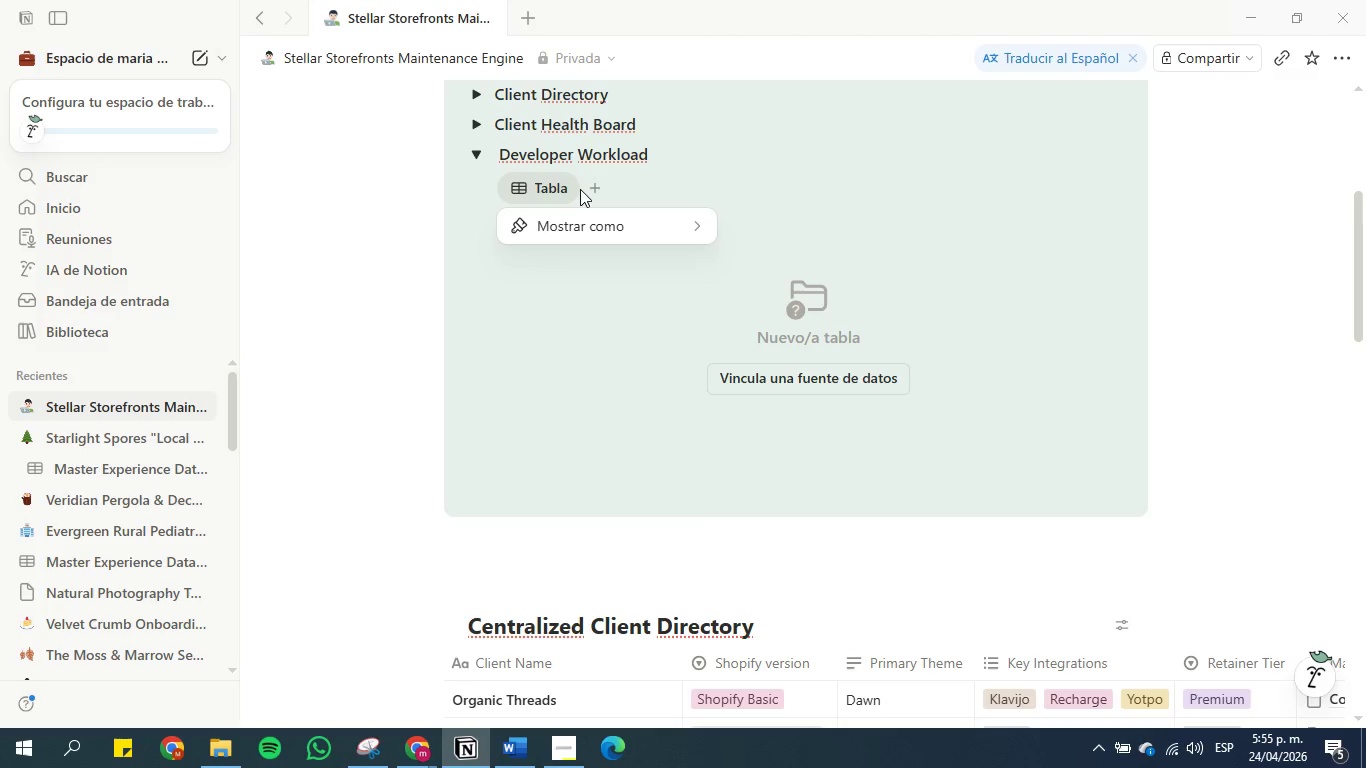 
left_click([602, 185])
 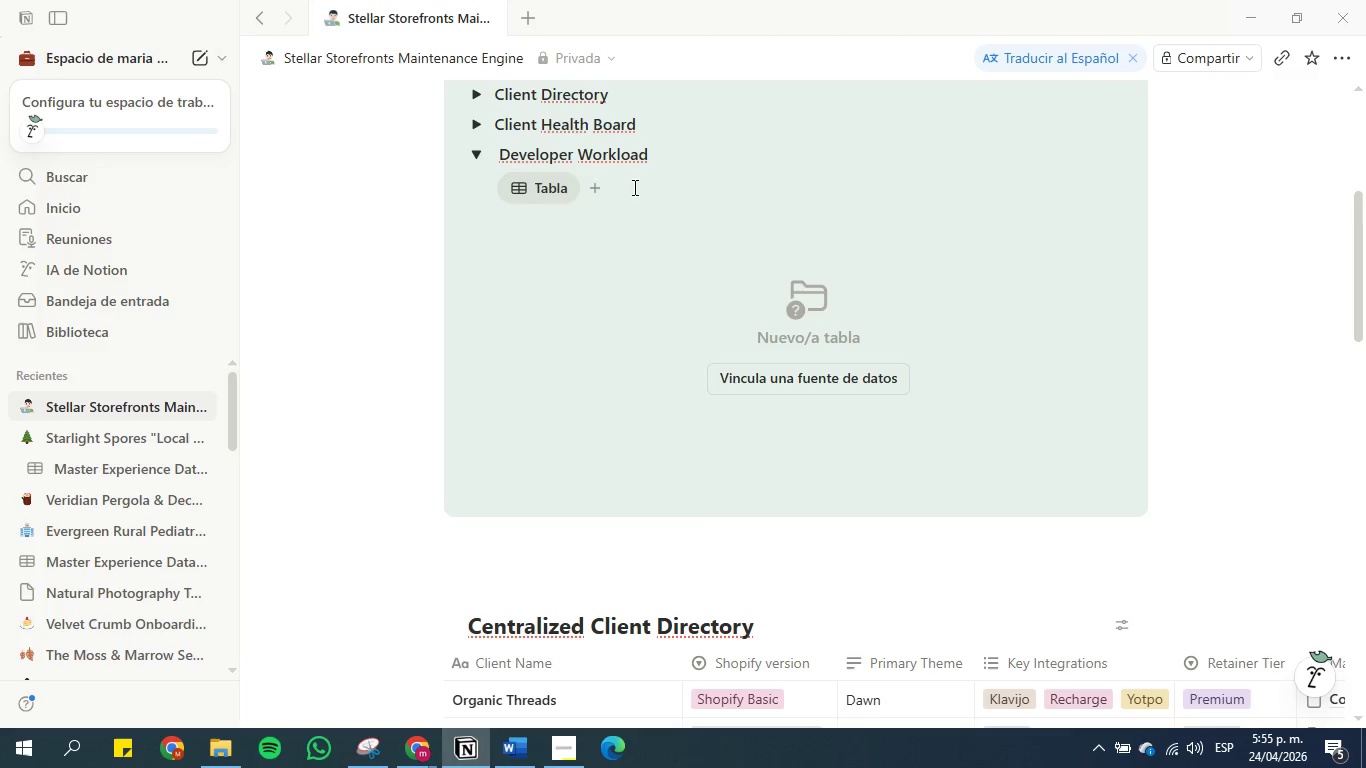 
left_click([468, 187])
 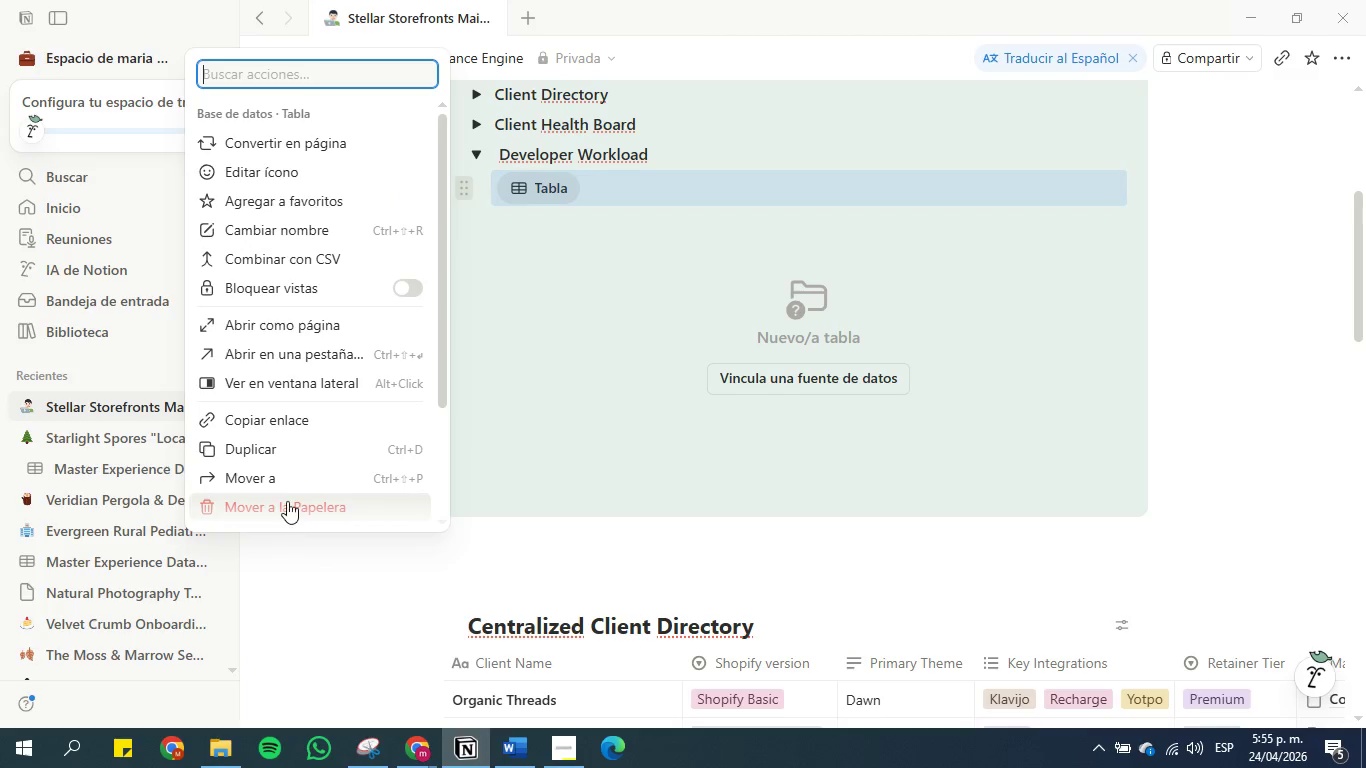 
left_click([541, 187])
 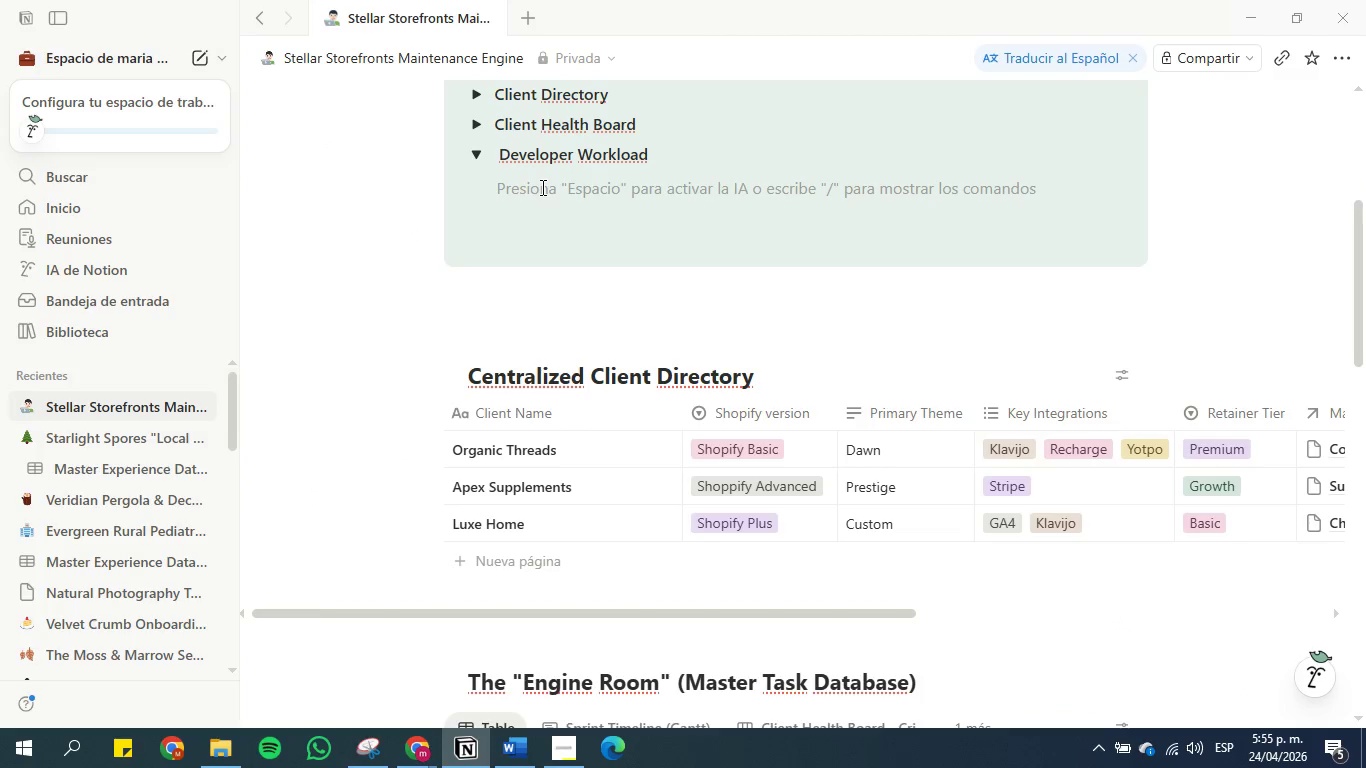 
type(&inked)
 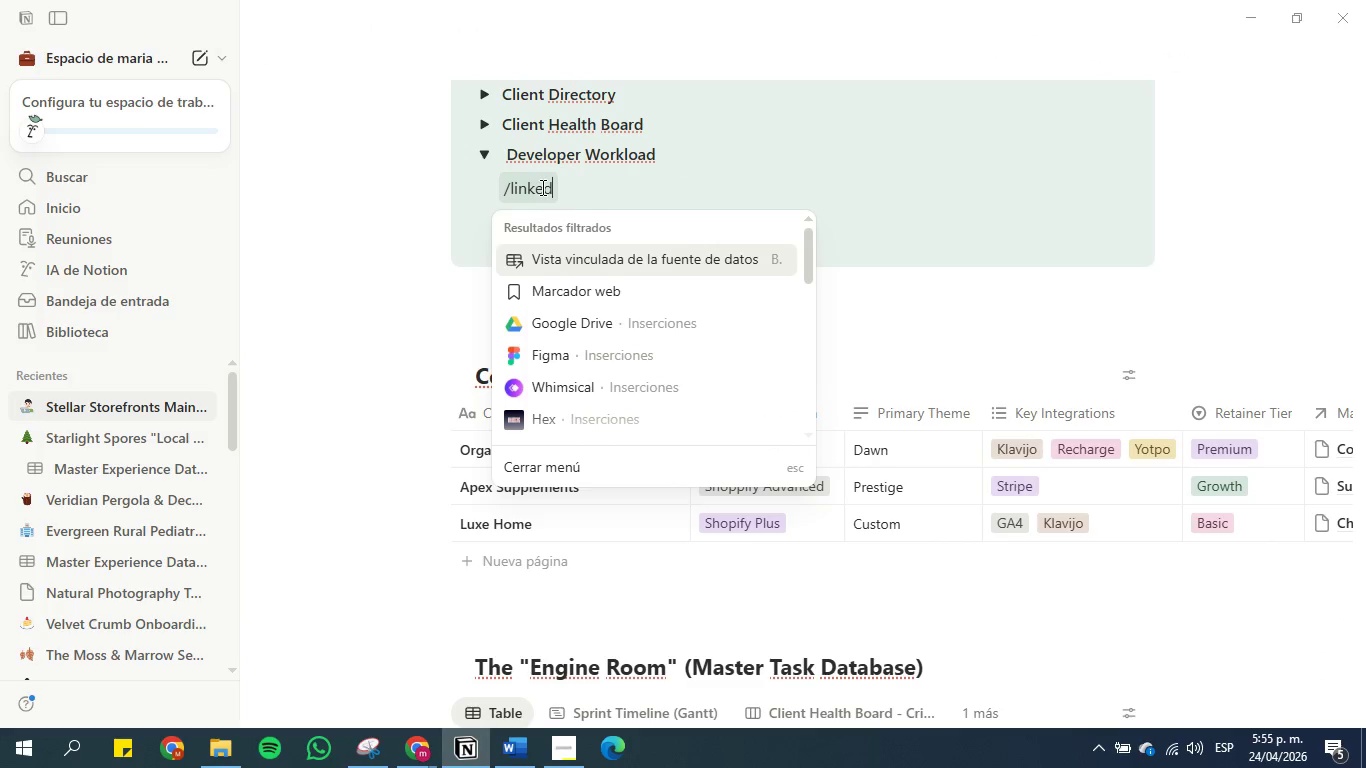 
hold_key(key=L, duration=0.41)
 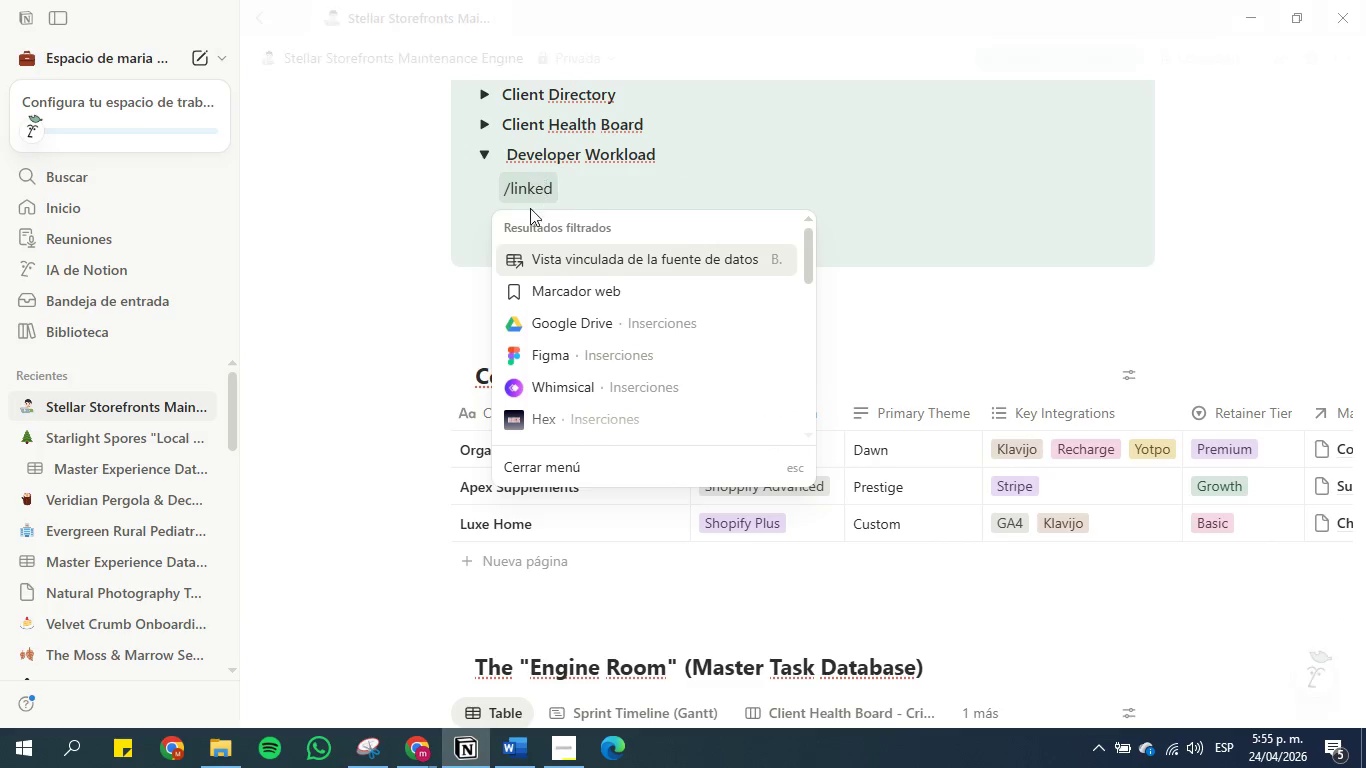 
left_click([547, 258])
 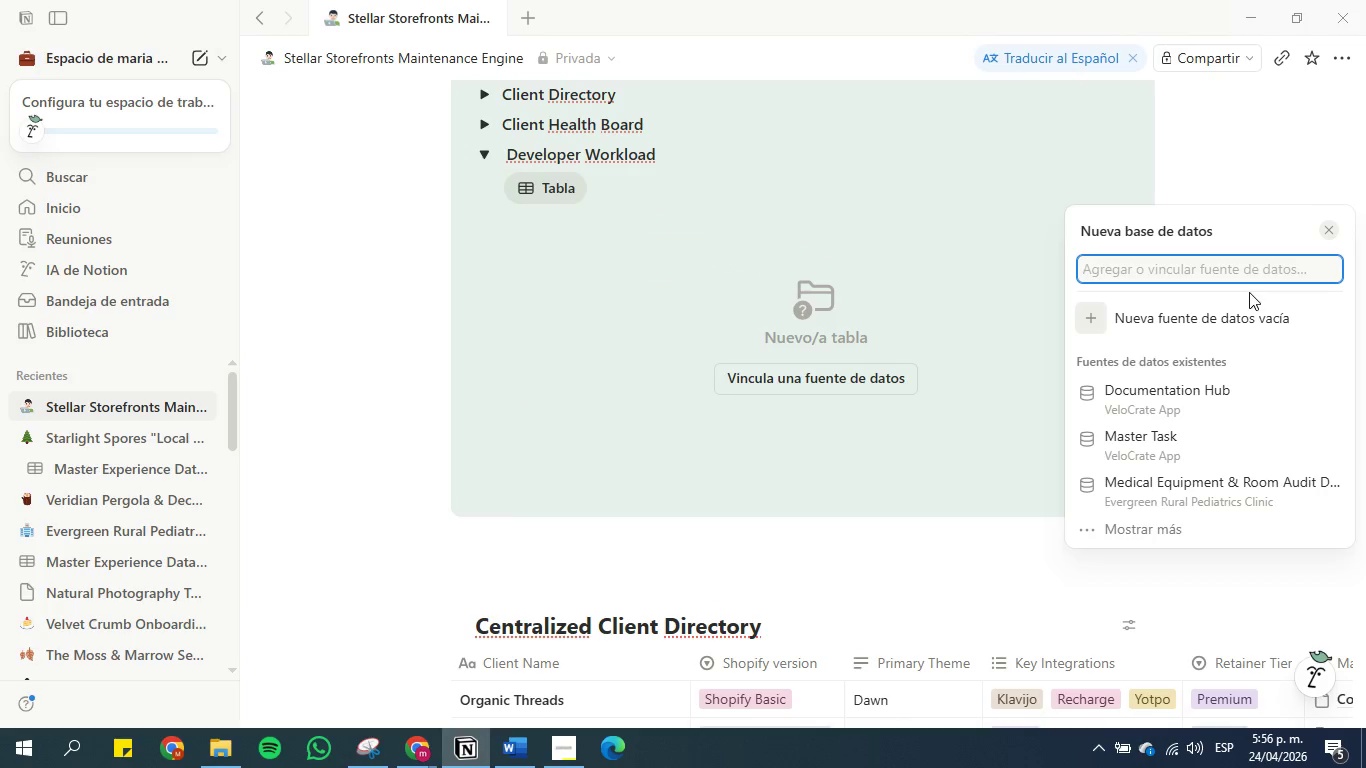 
left_click([1235, 274])
 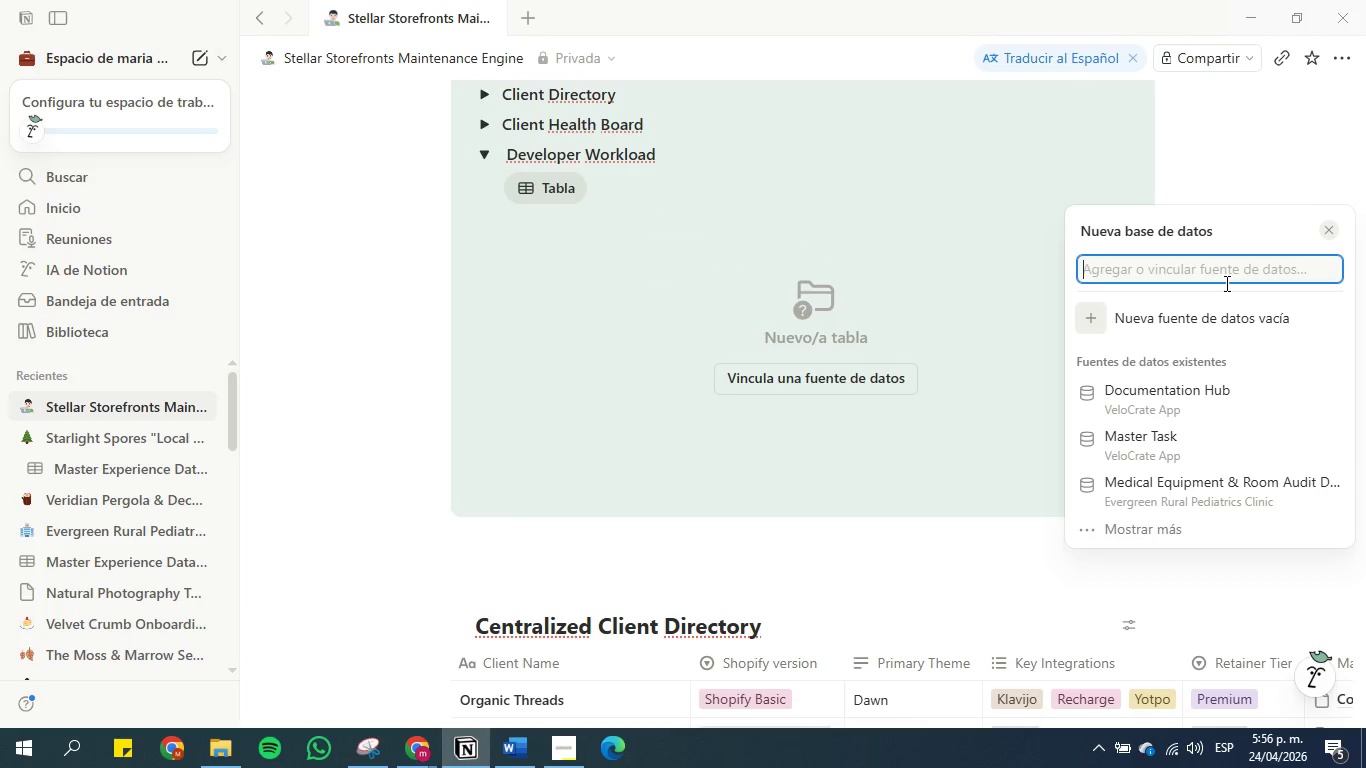 
type(engin)
 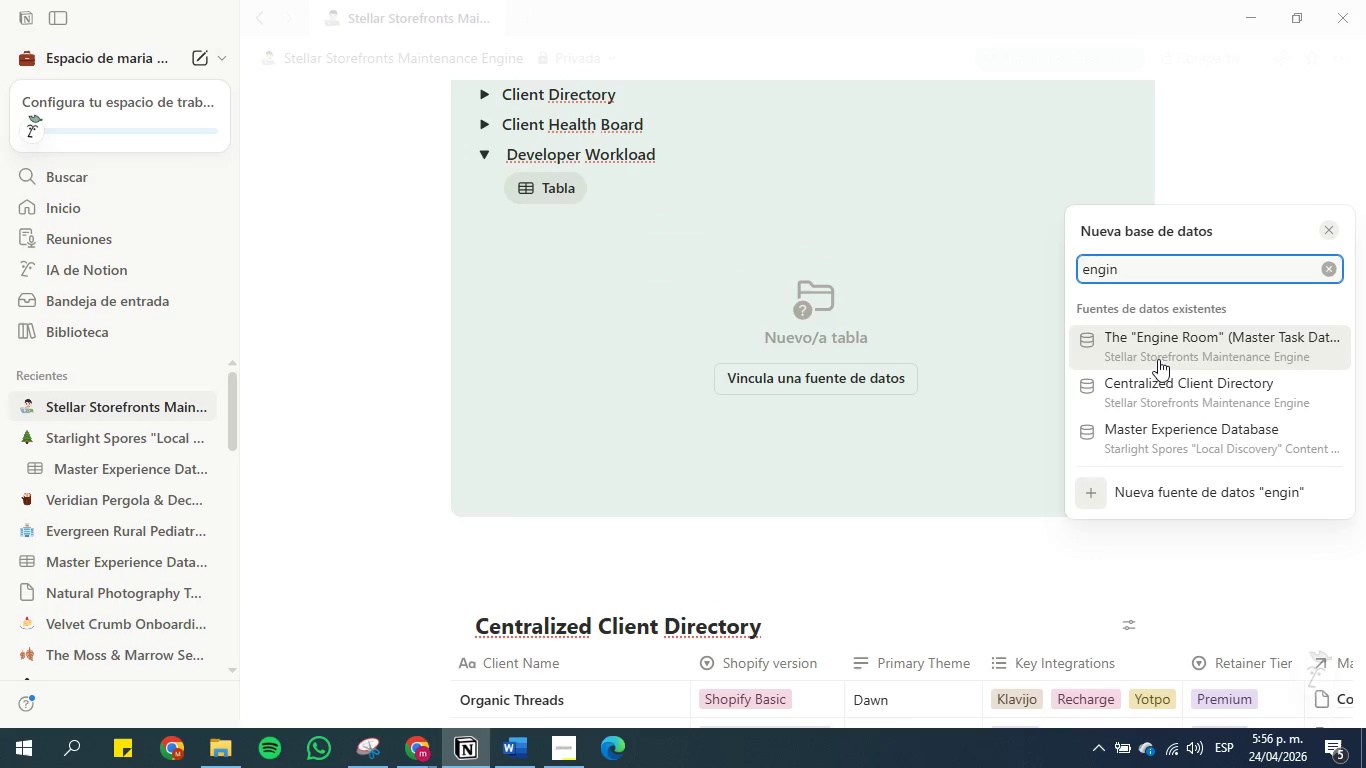 
left_click([1164, 355])
 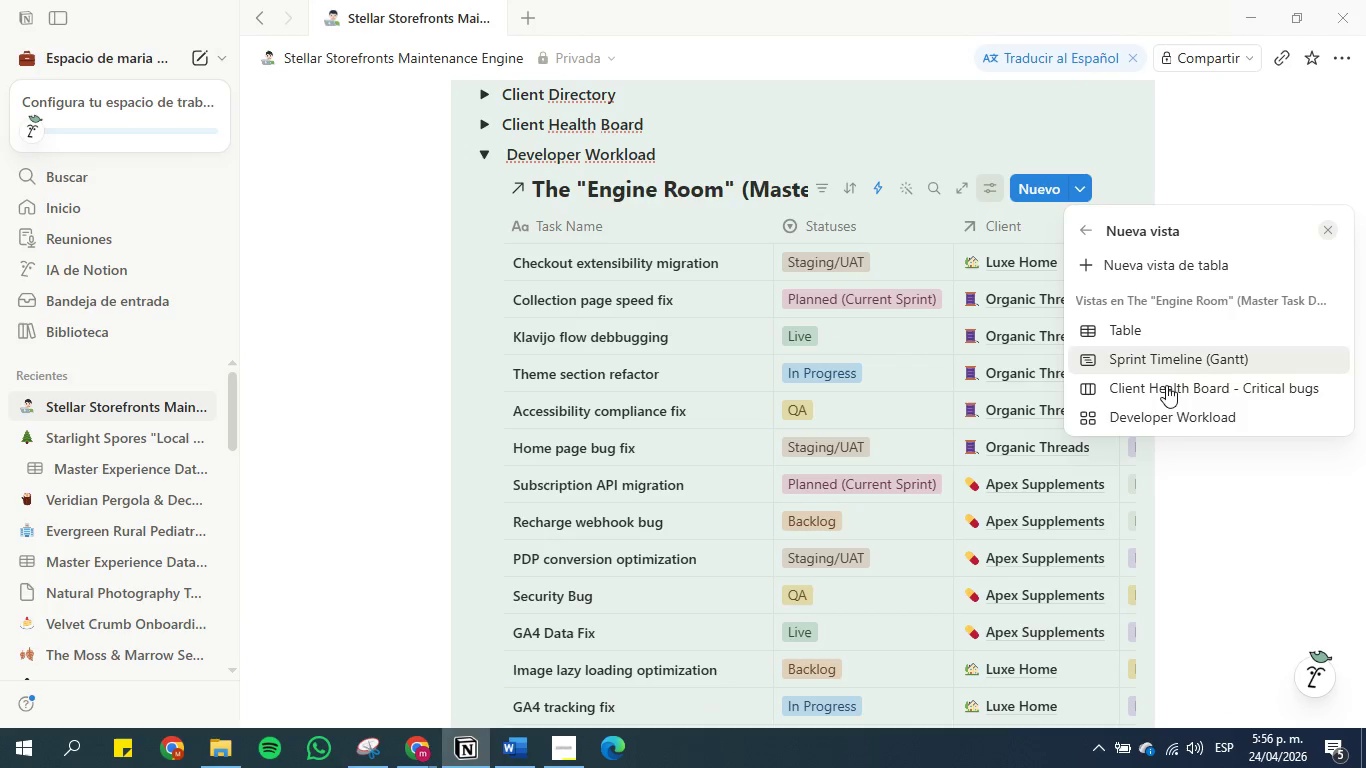 
left_click([1169, 420])
 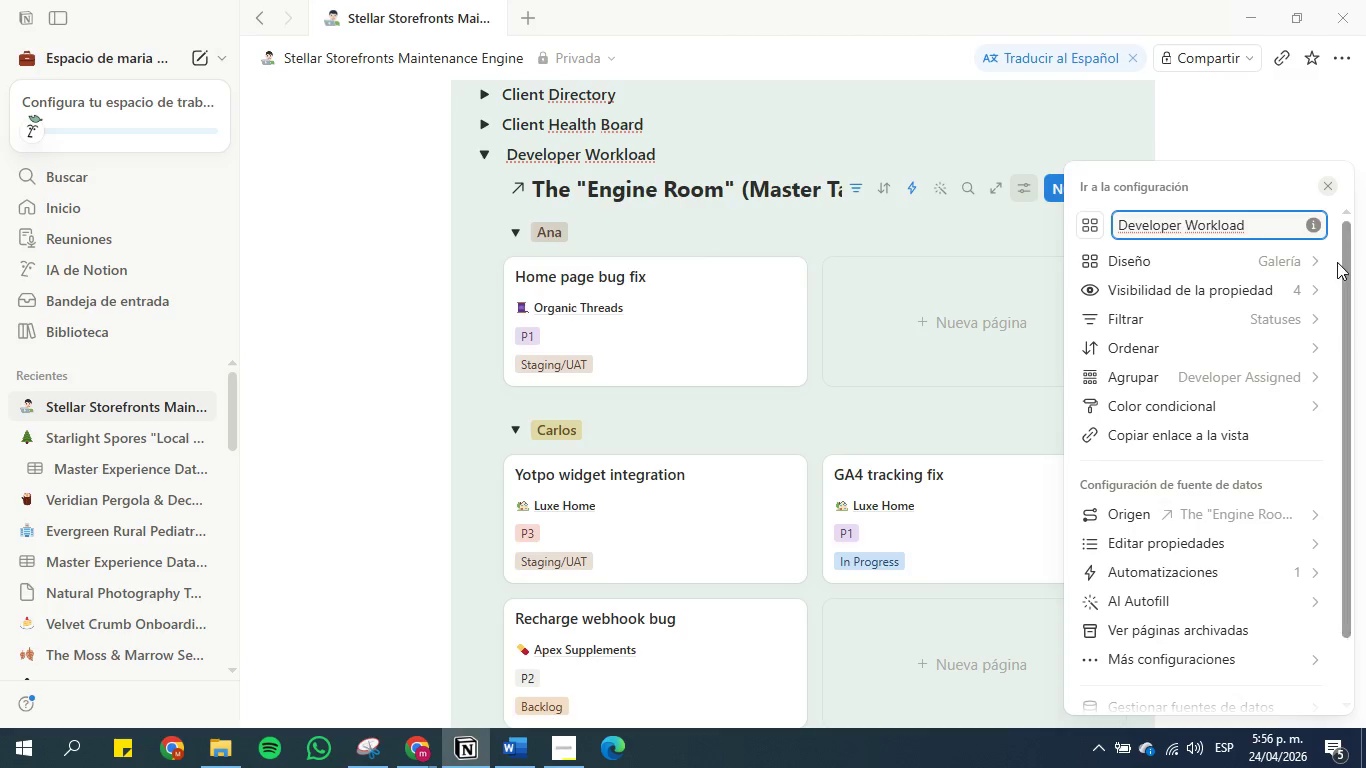 
left_click([1281, 254])
 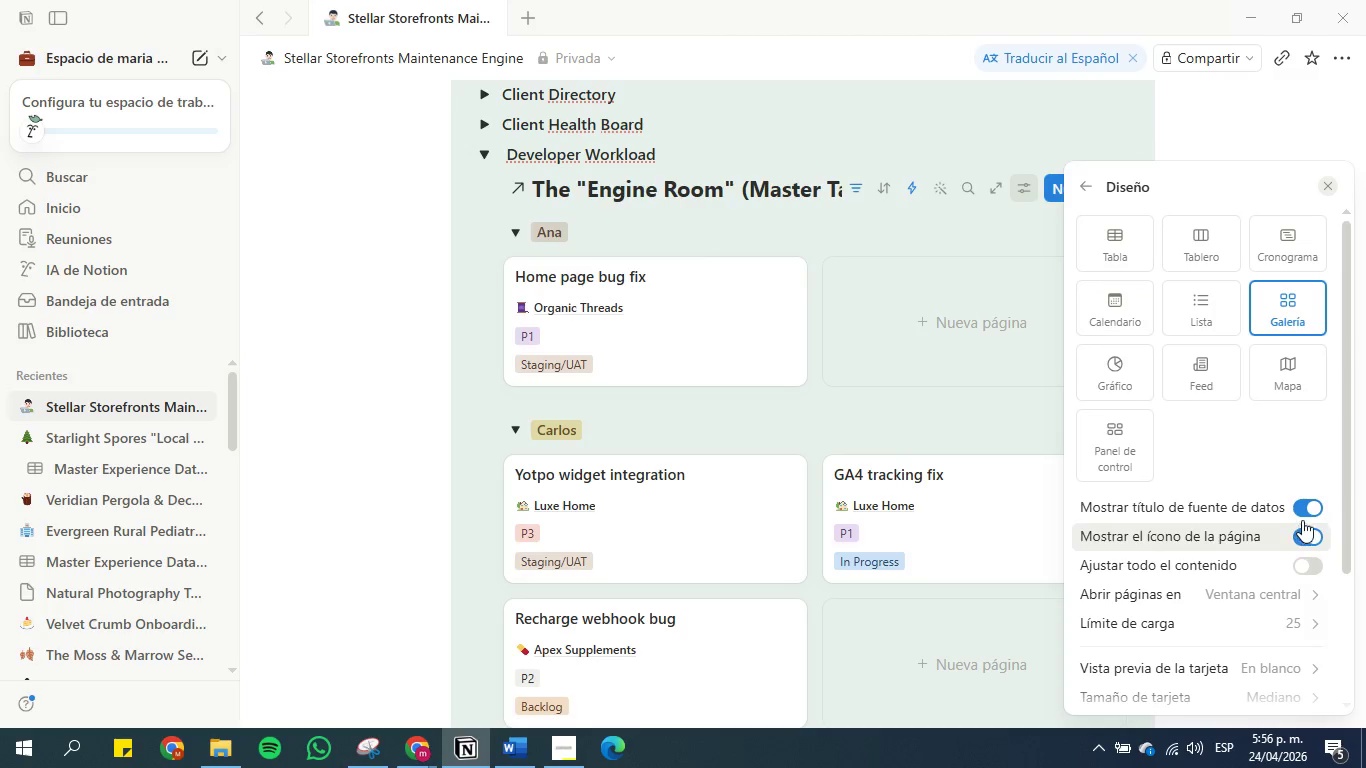 
left_click([1307, 509])
 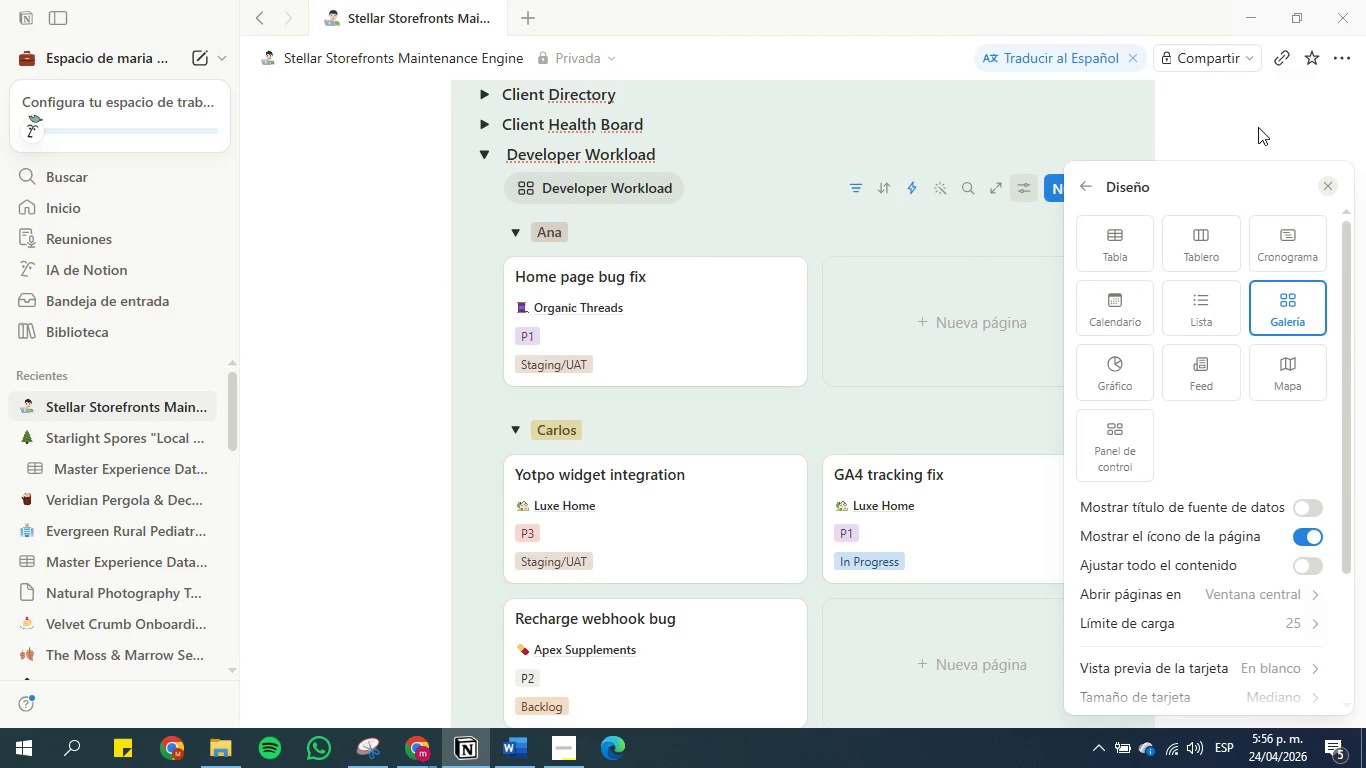 
wait(10.11)
 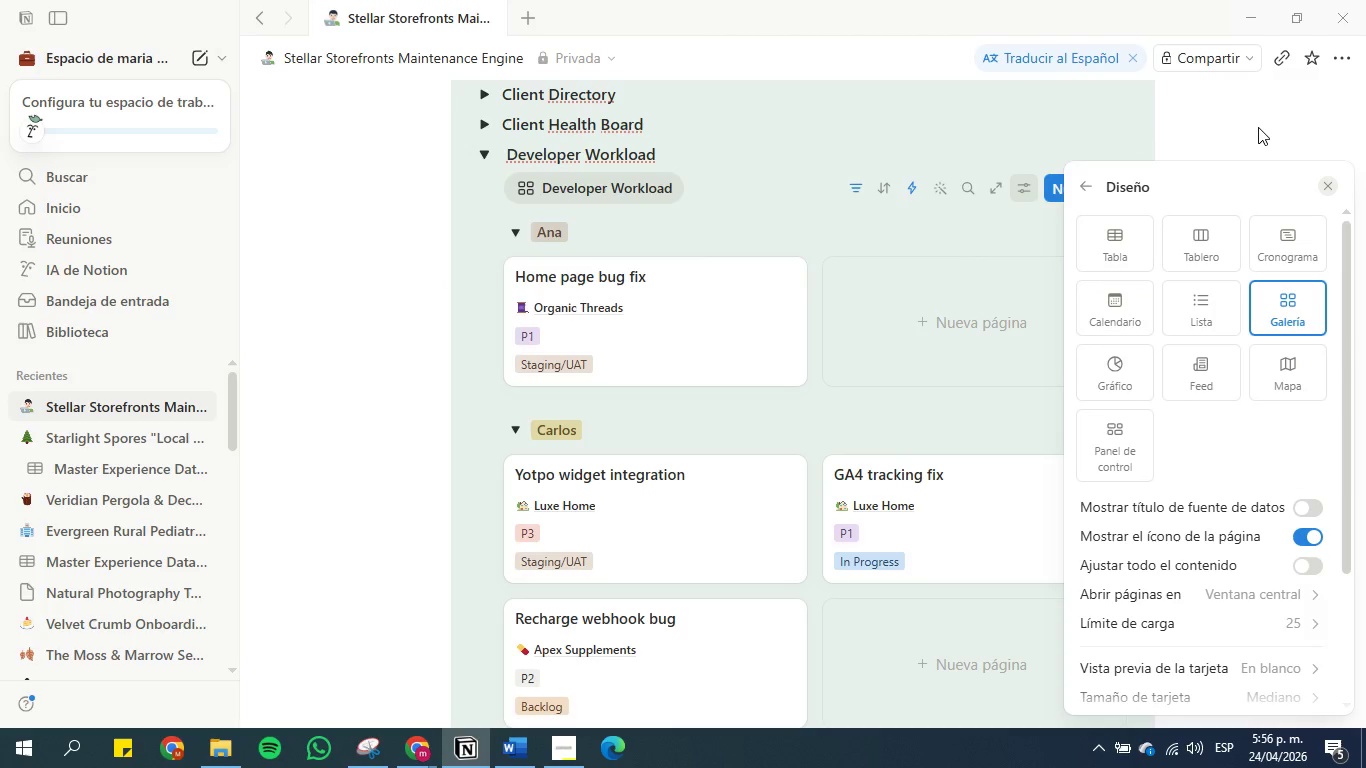 
left_click([352, 225])
 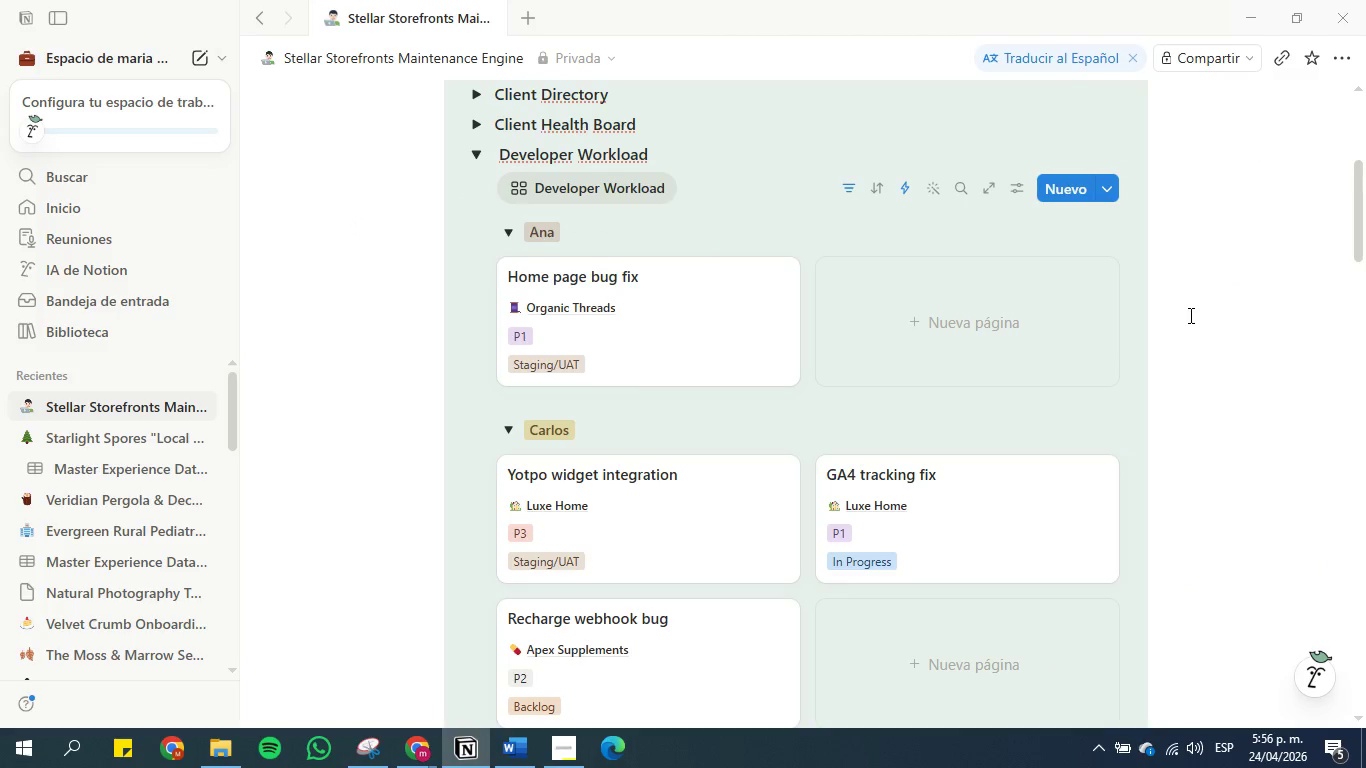 
scroll: coordinate [615, 316], scroll_direction: down, amount: 13.0
 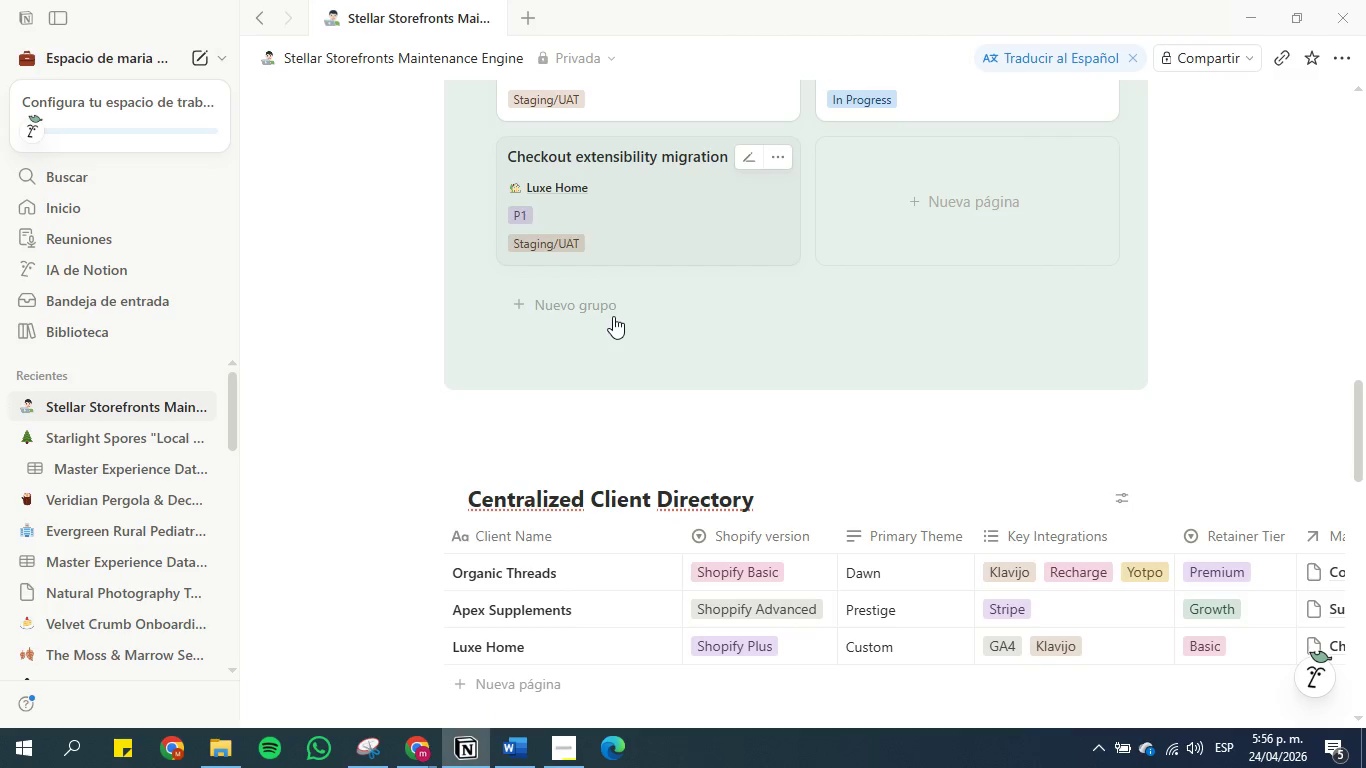 
scroll: coordinate [474, 275], scroll_direction: up, amount: 14.0
 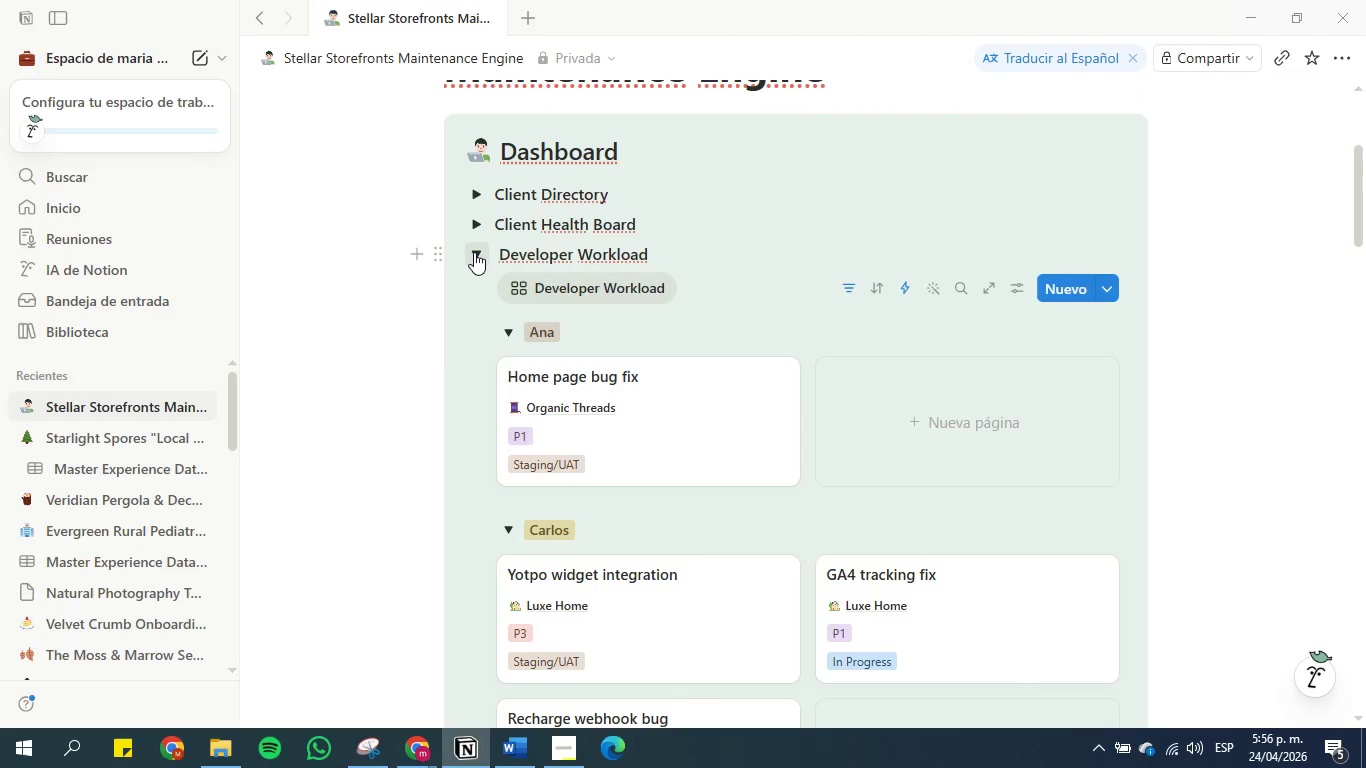 
left_click([474, 252])
 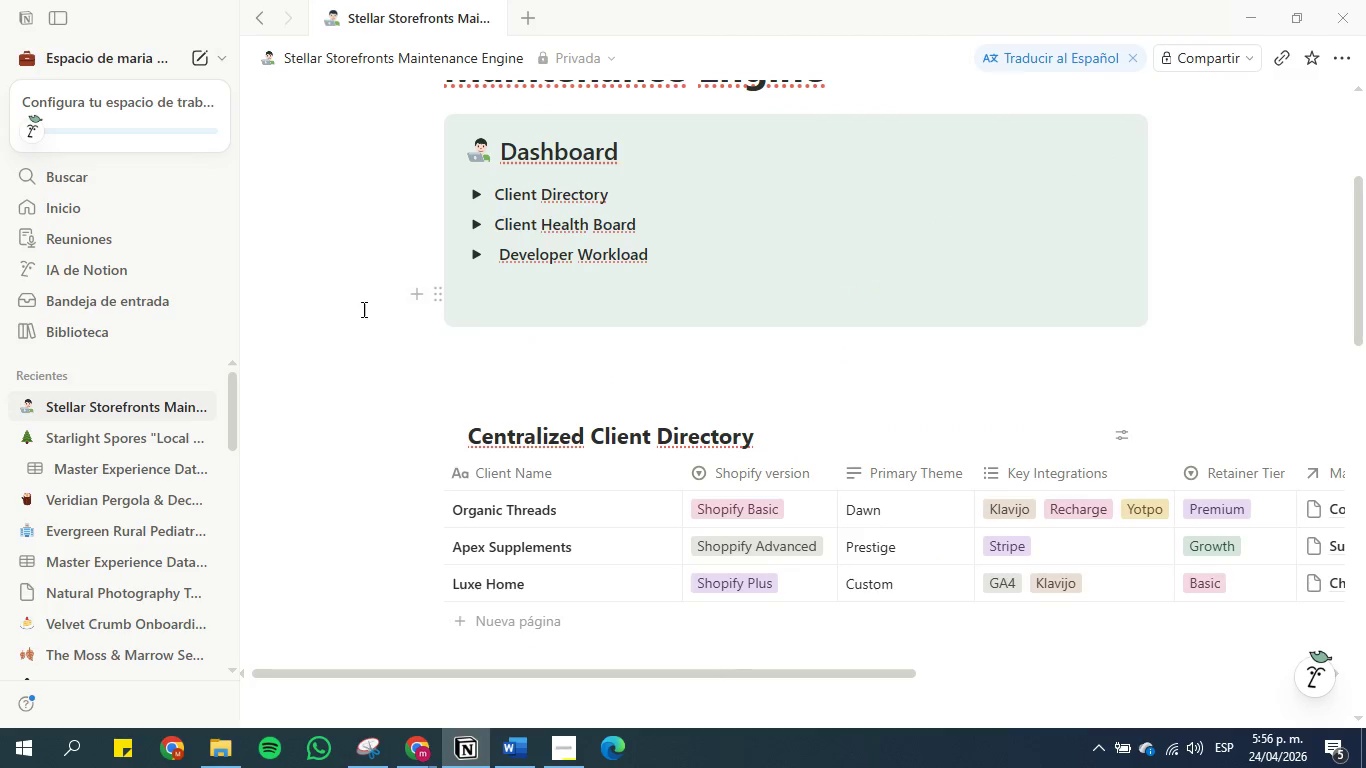 
left_click([521, 315])
 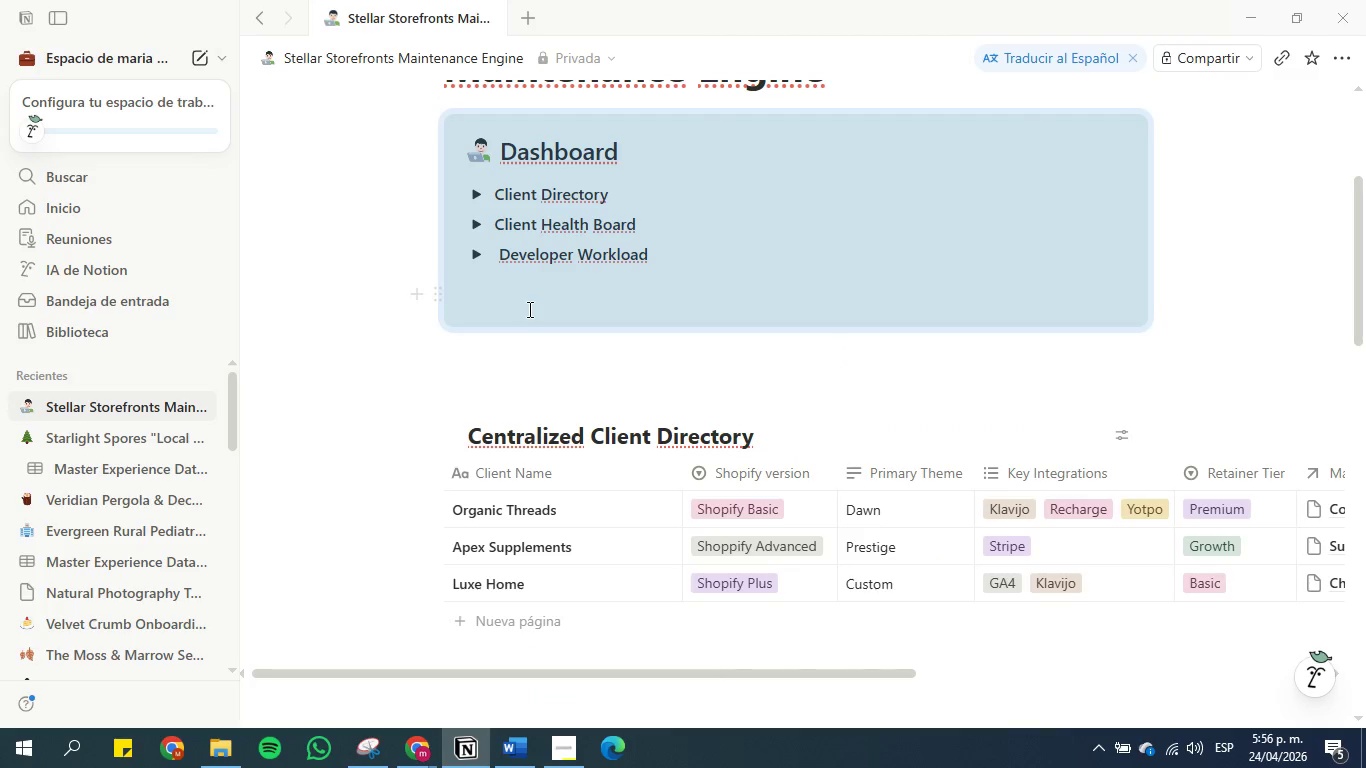 
left_click([536, 306])
 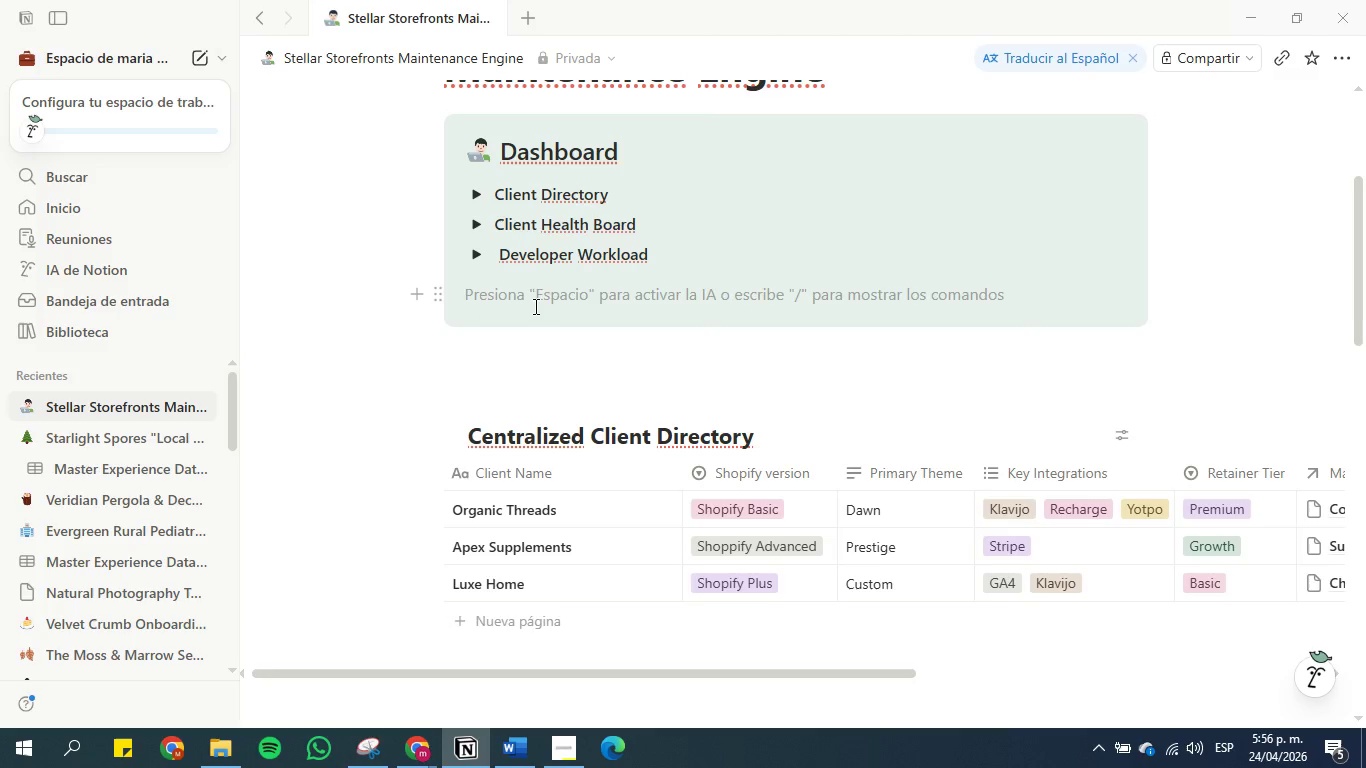 
key(Backspace)
 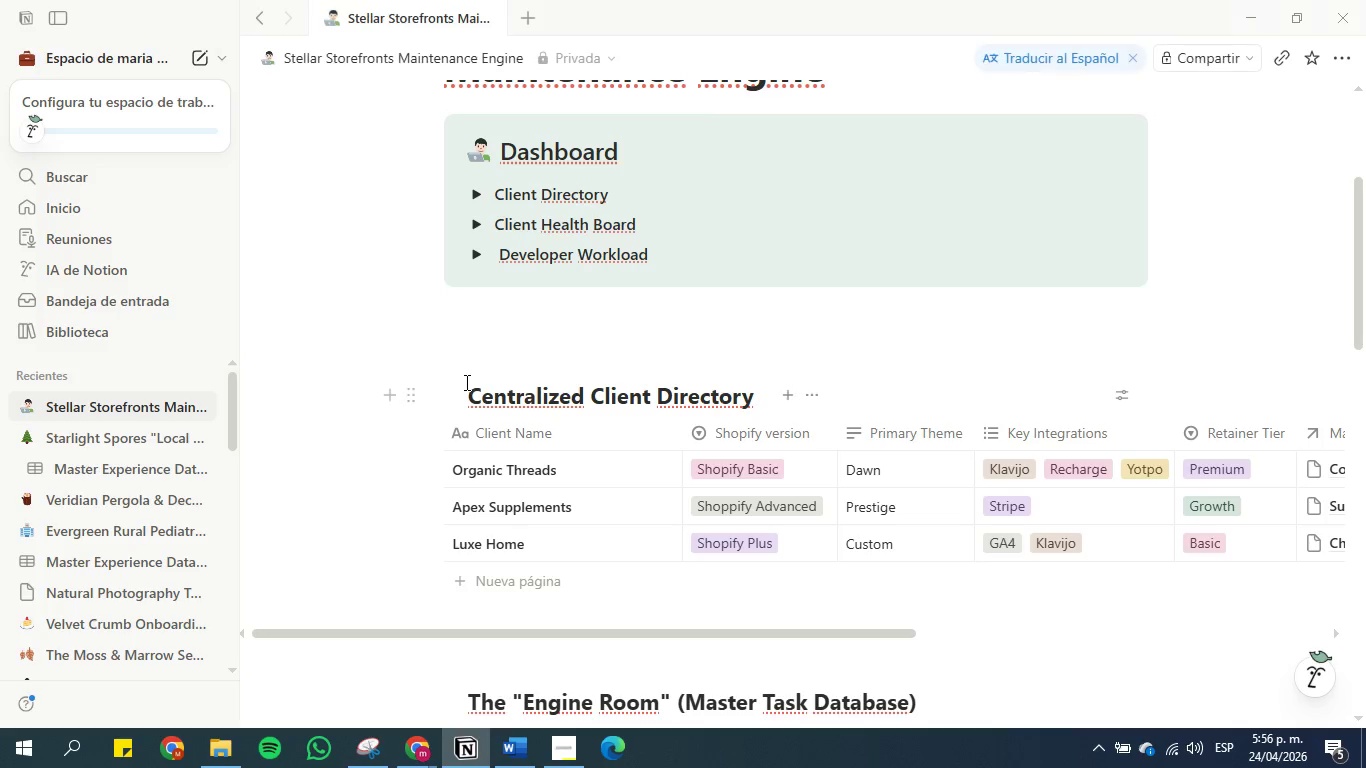 
left_click([429, 357])
 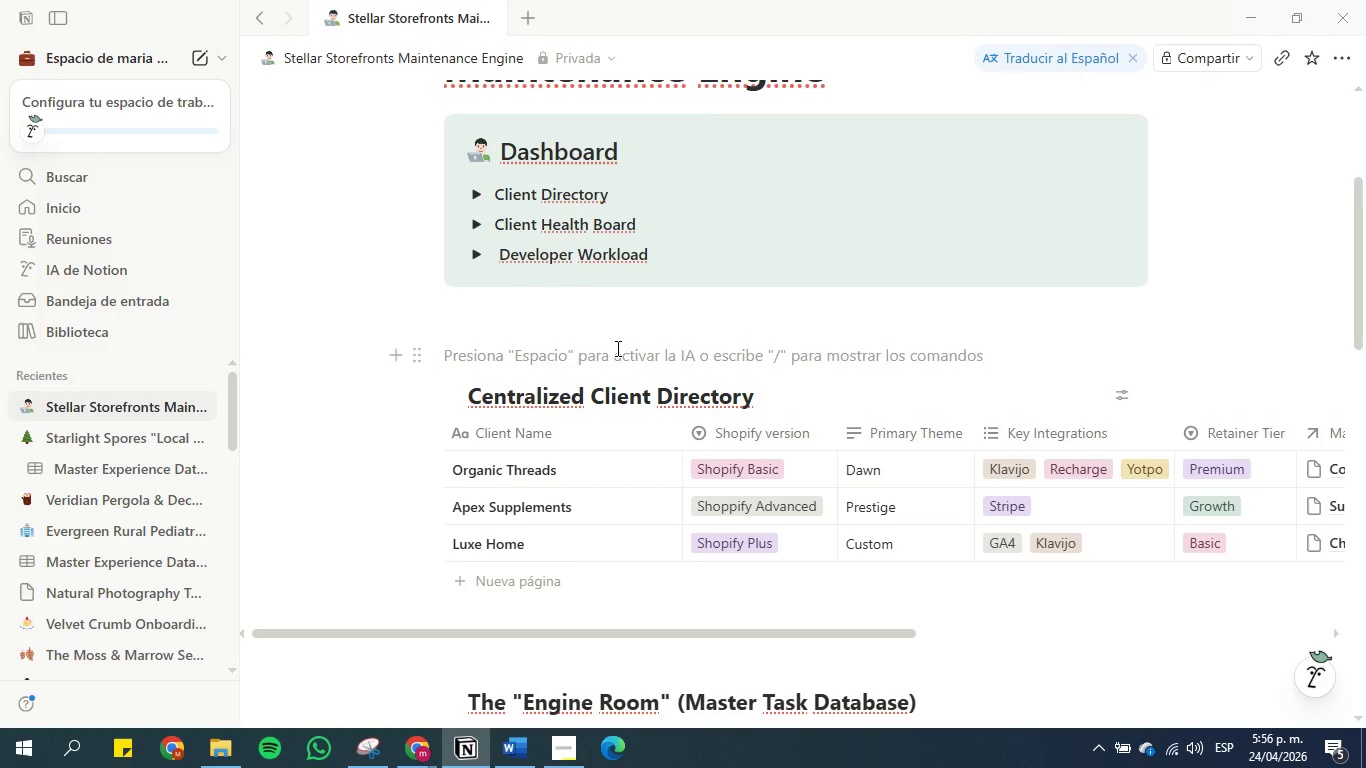 
scroll: coordinate [627, 348], scroll_direction: up, amount: 2.0
 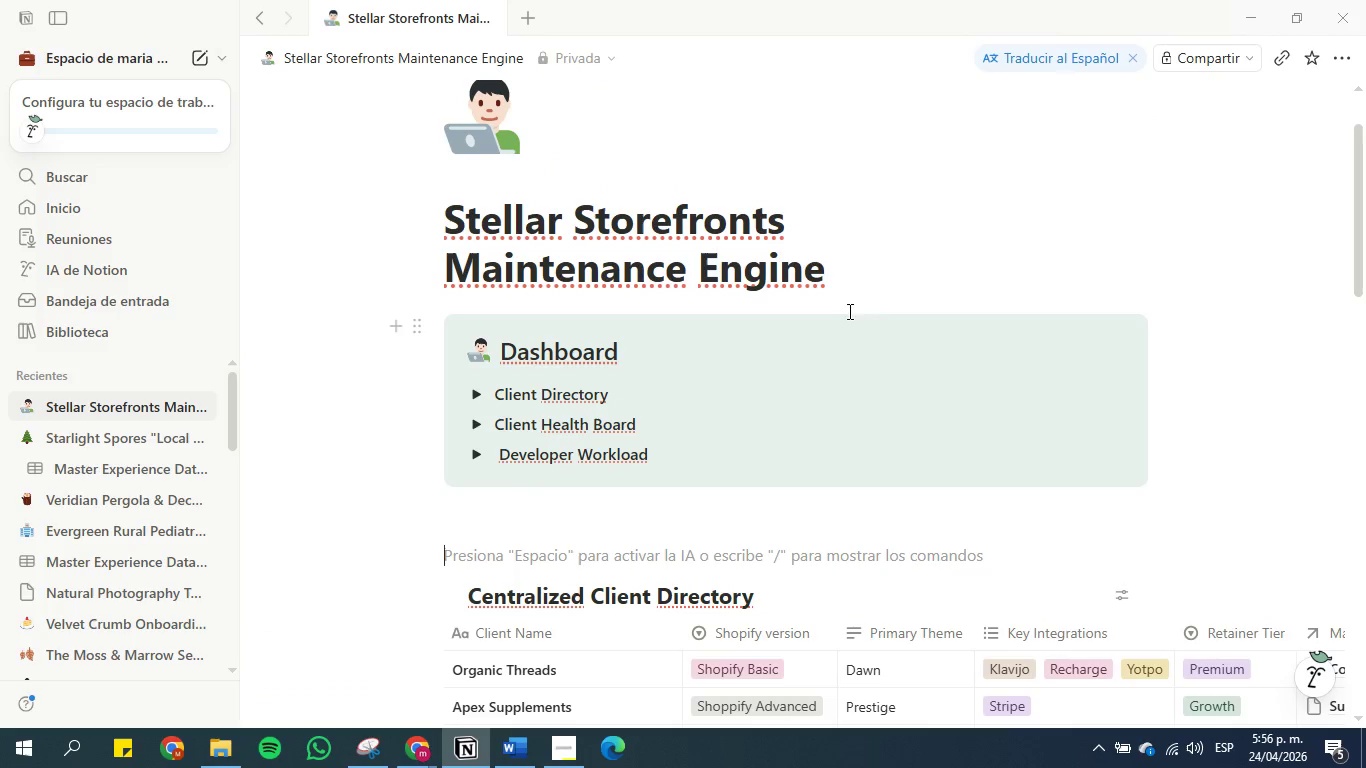 
left_click([912, 280])
 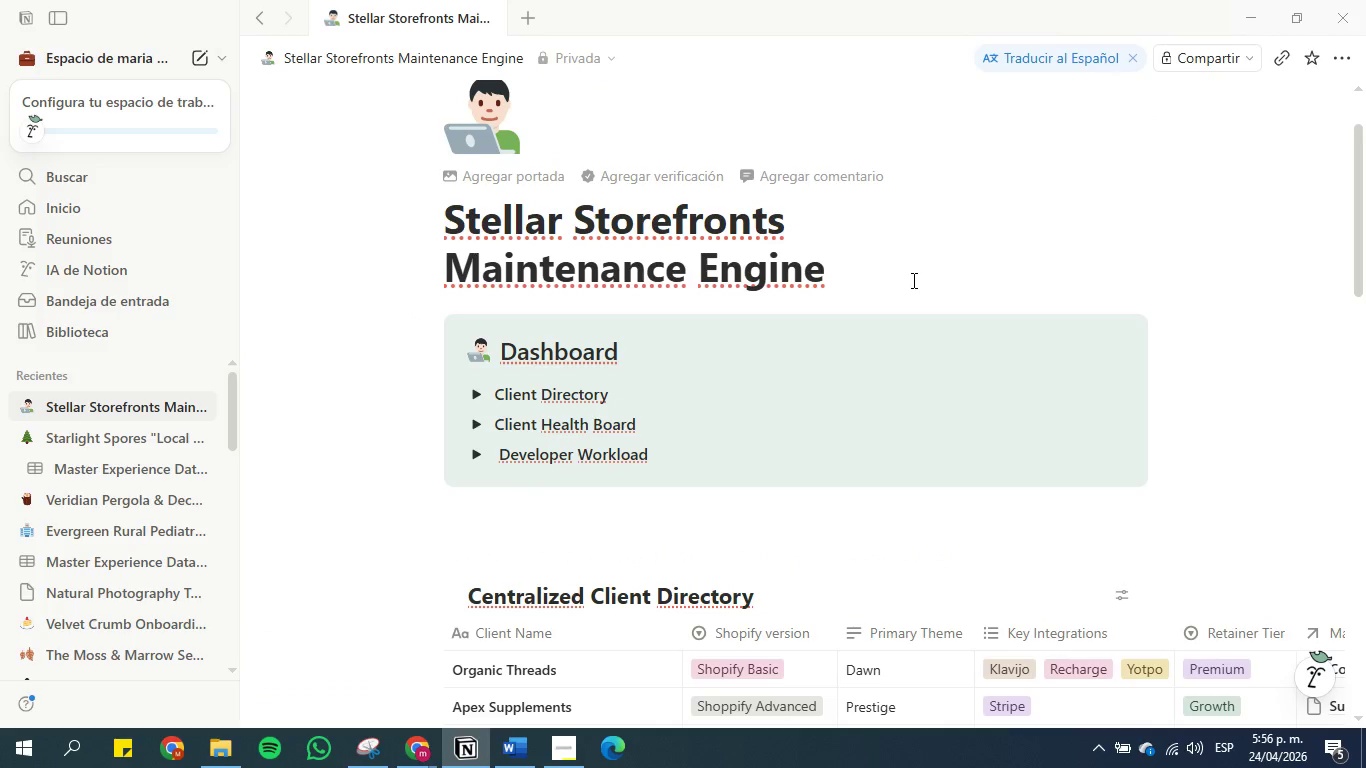 
key(Enter)
 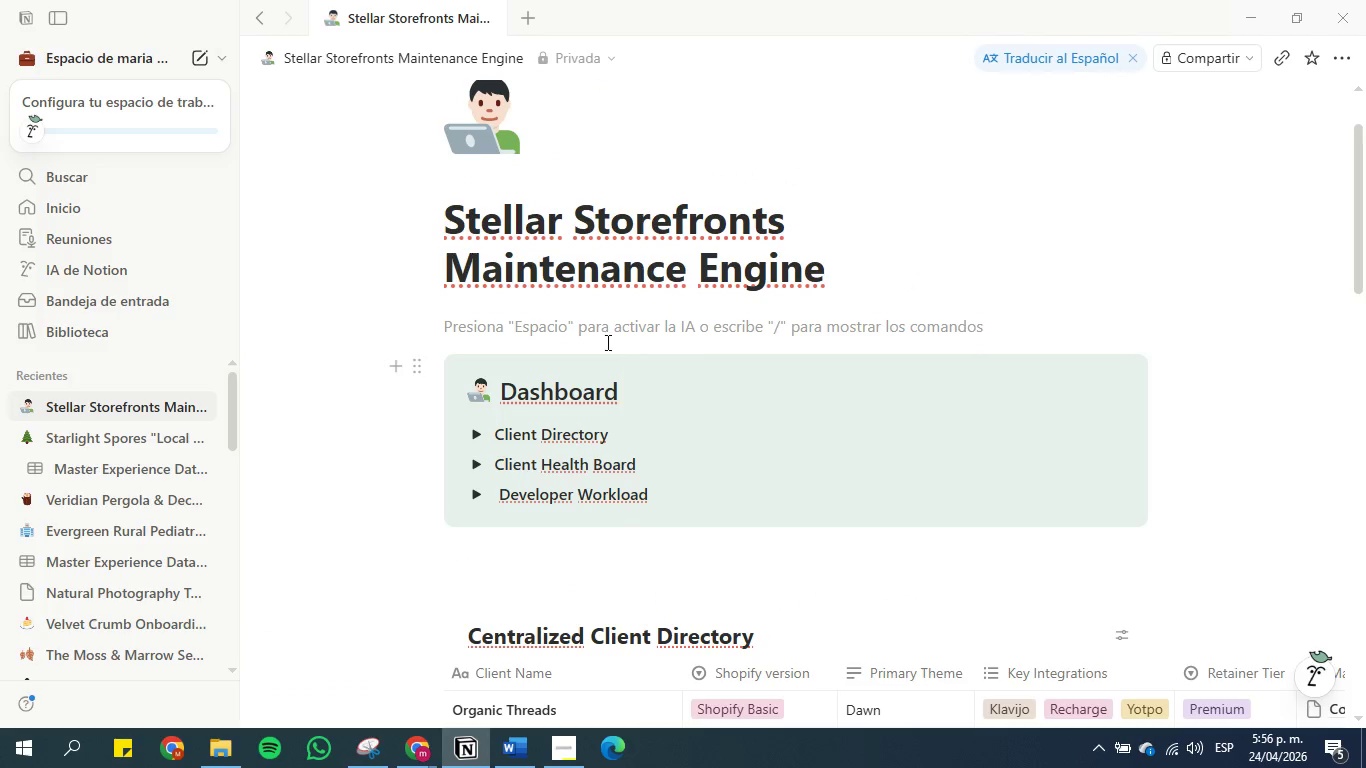 
left_click([524, 748])
 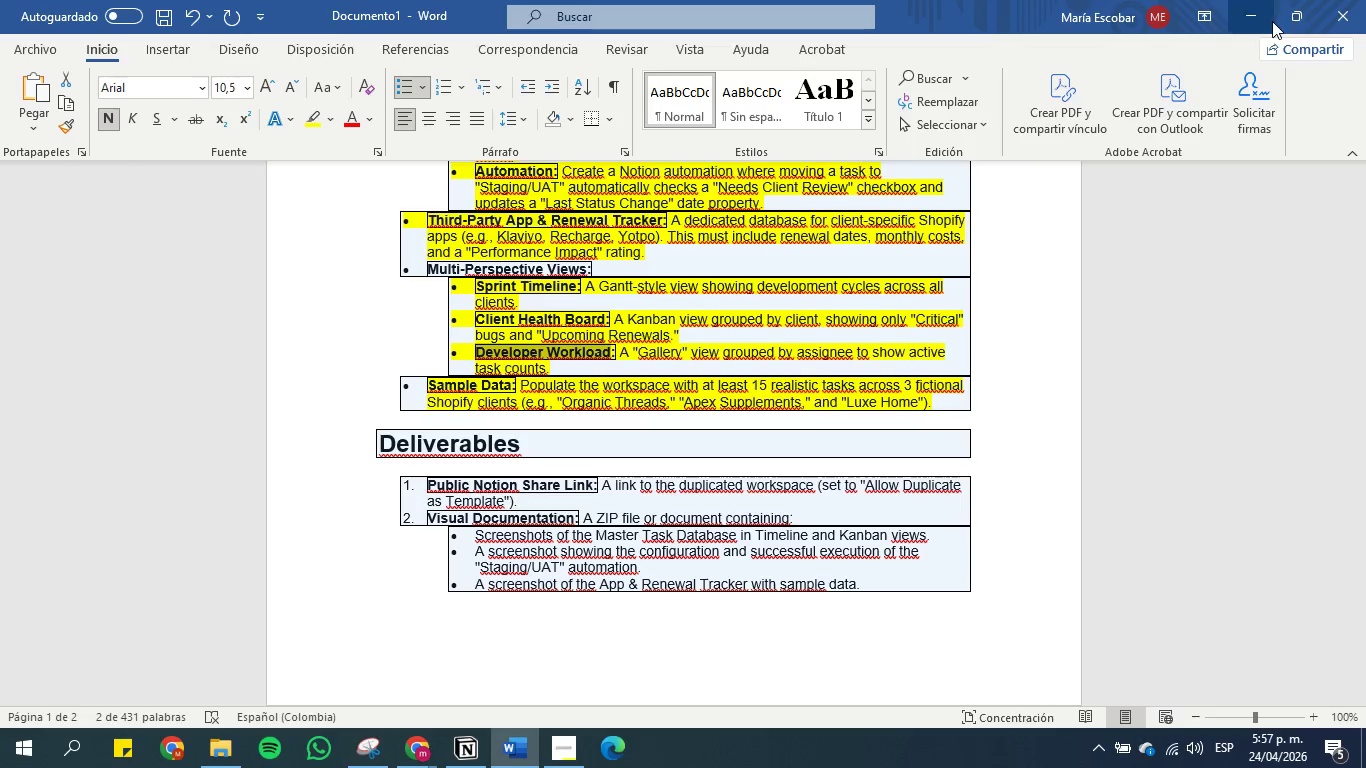 
wait(37.2)
 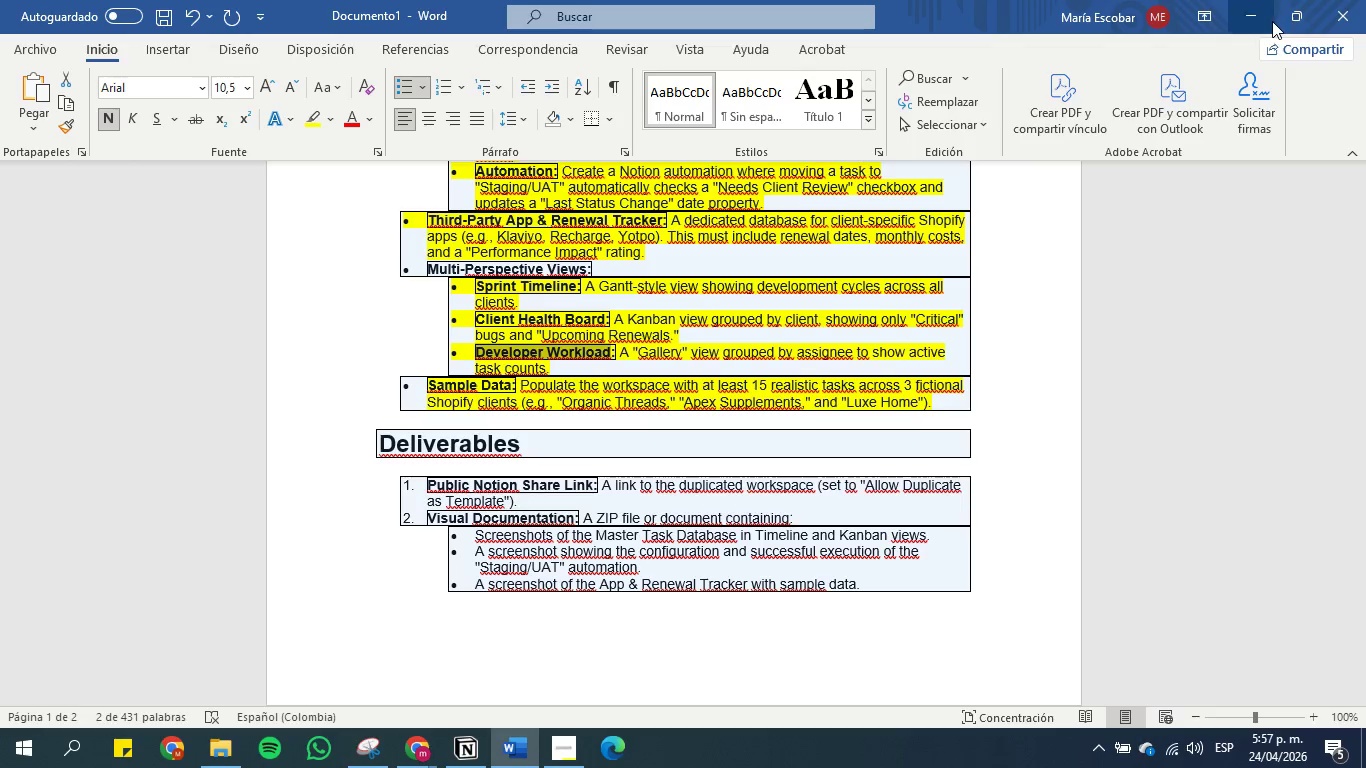 
left_click([1245, 6])
 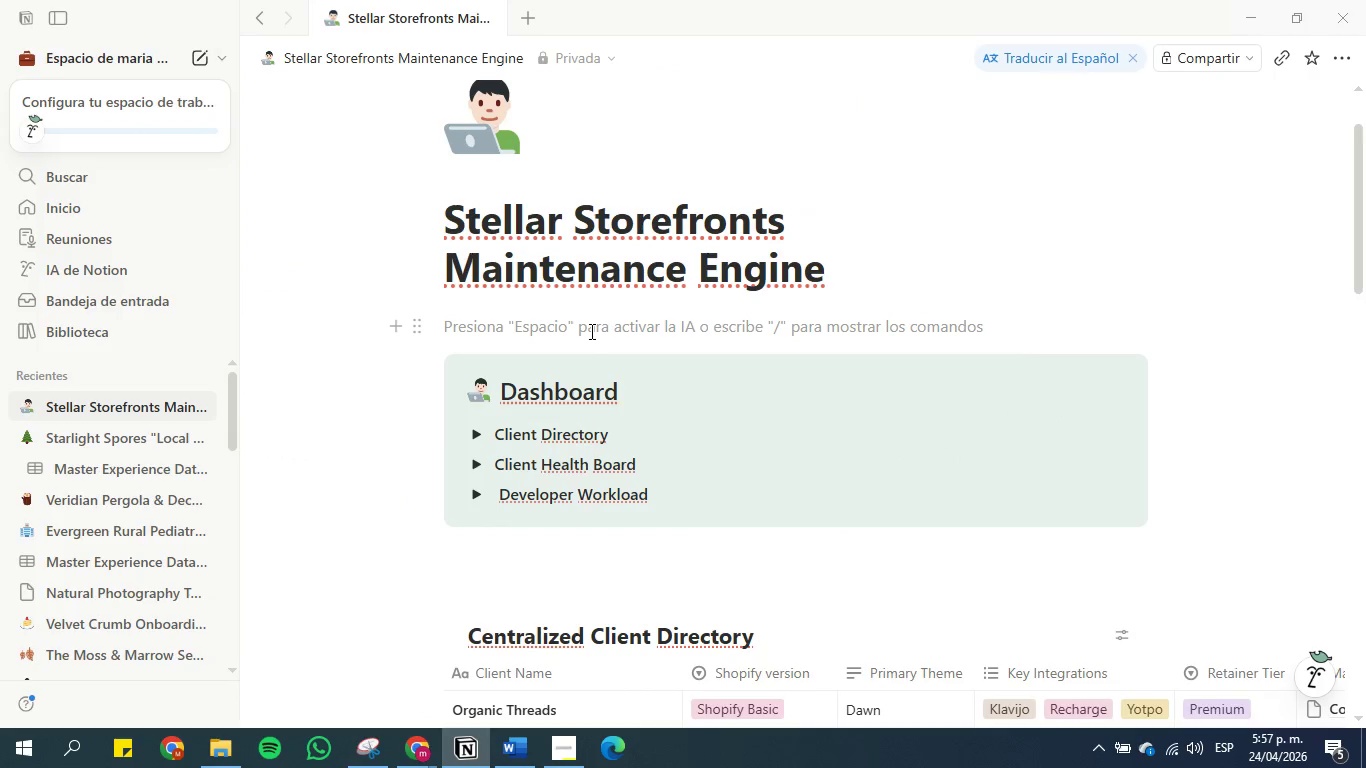 
key(Shift+7)
 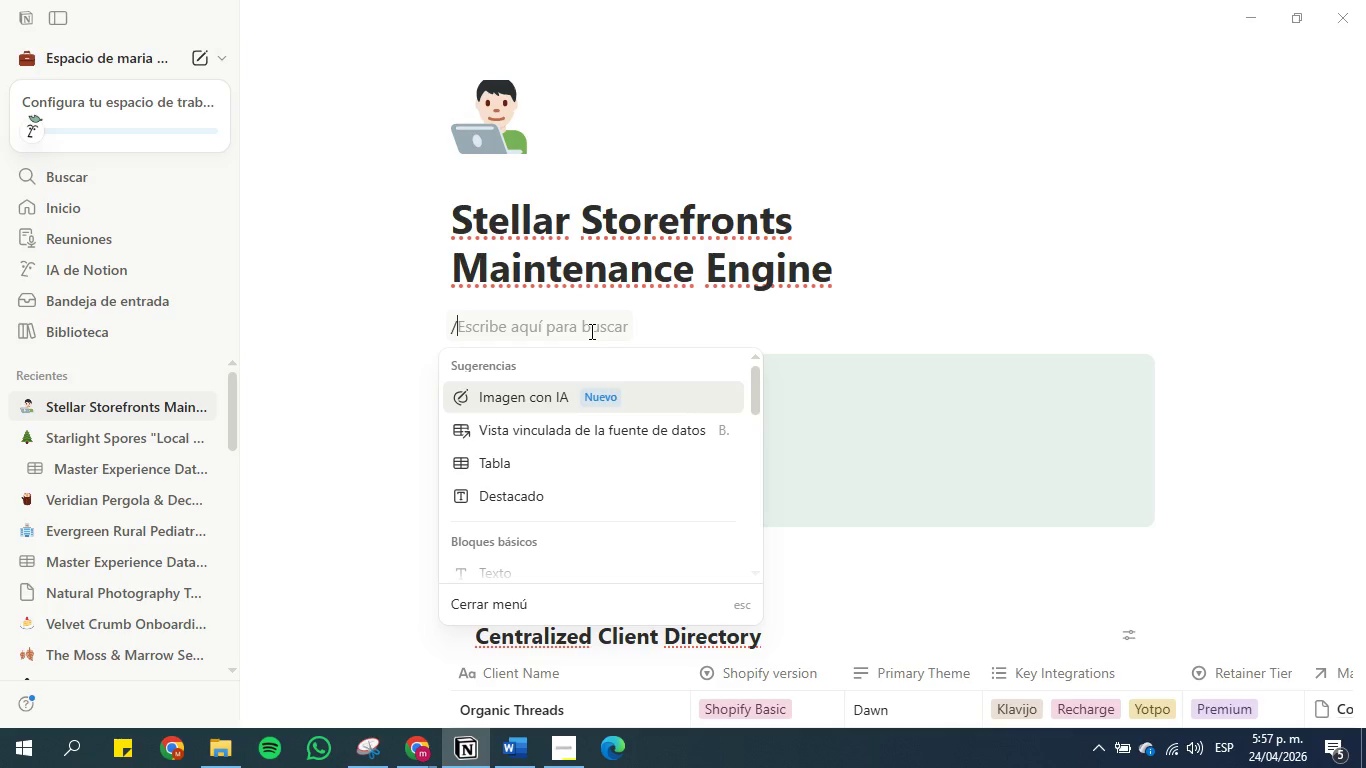 
wait(6.42)
 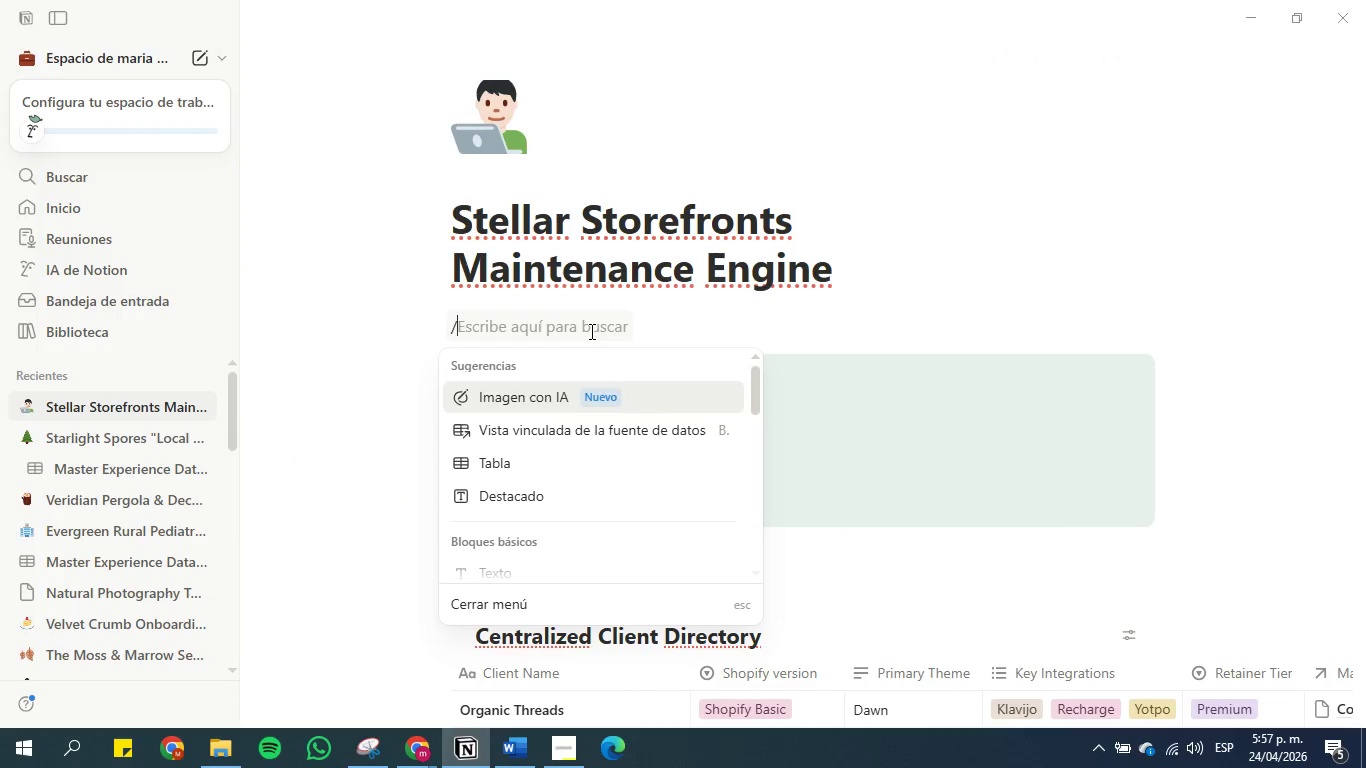 
type(call)
 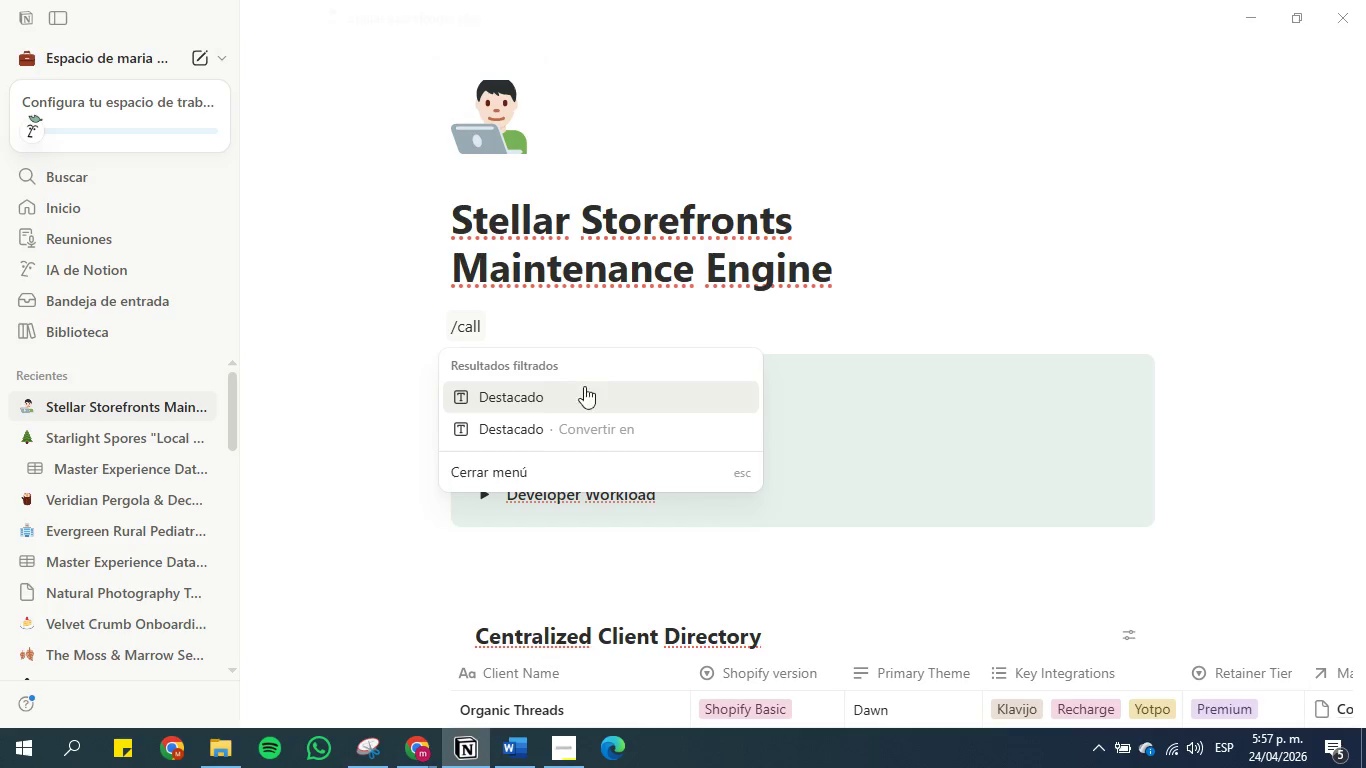 
left_click([584, 397])
 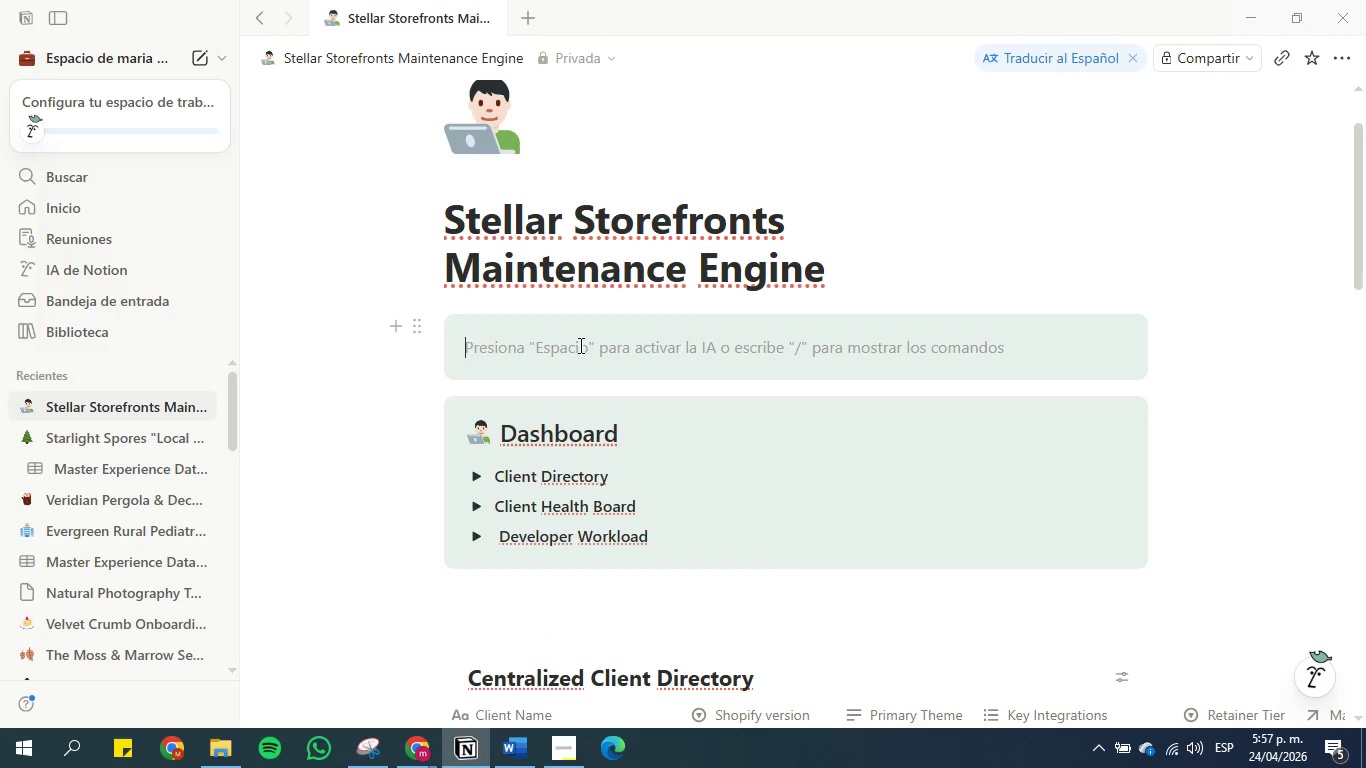 
hold_key(key=CapsLock, duration=0.36)
 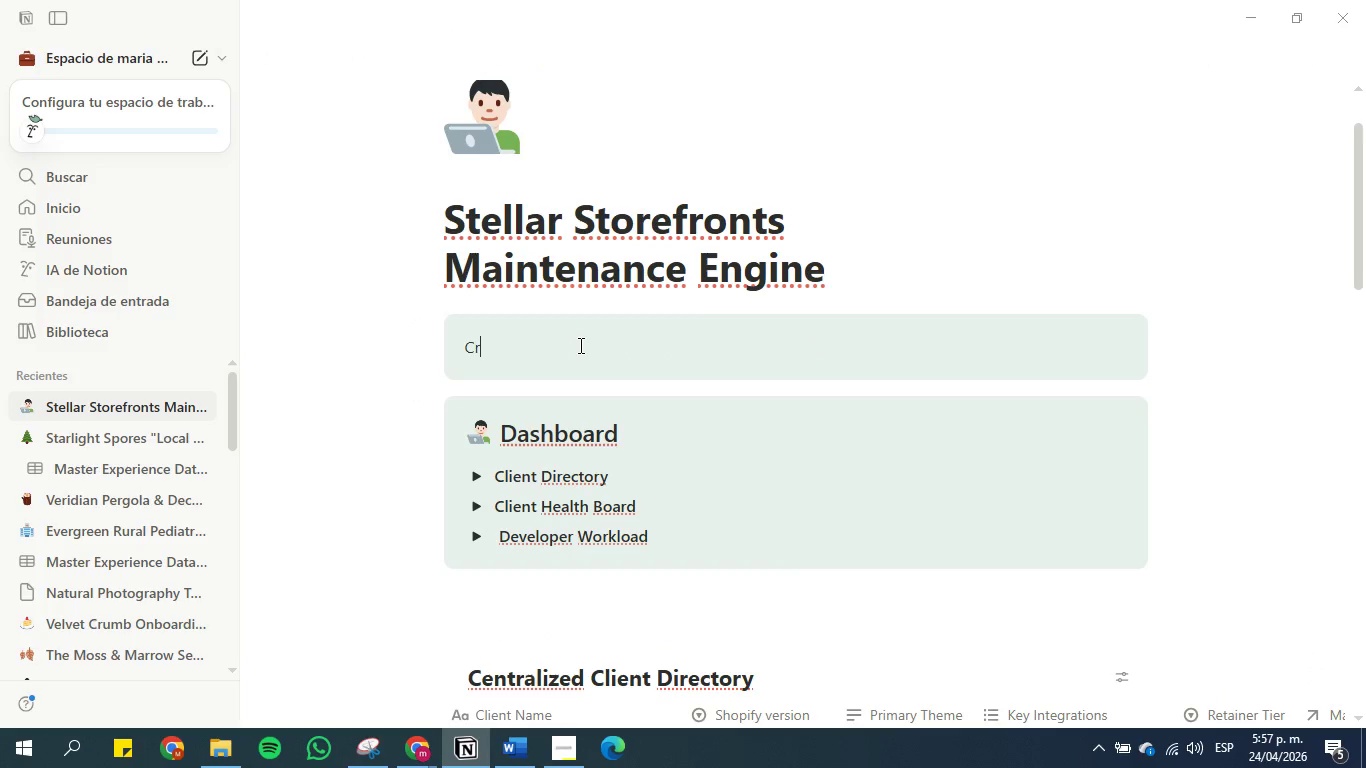 
type(Critical isuues )
key(Backspace)
key(Backspace)
key(Backspace)
key(Backspace)
key(Backspace)
type(sues)
 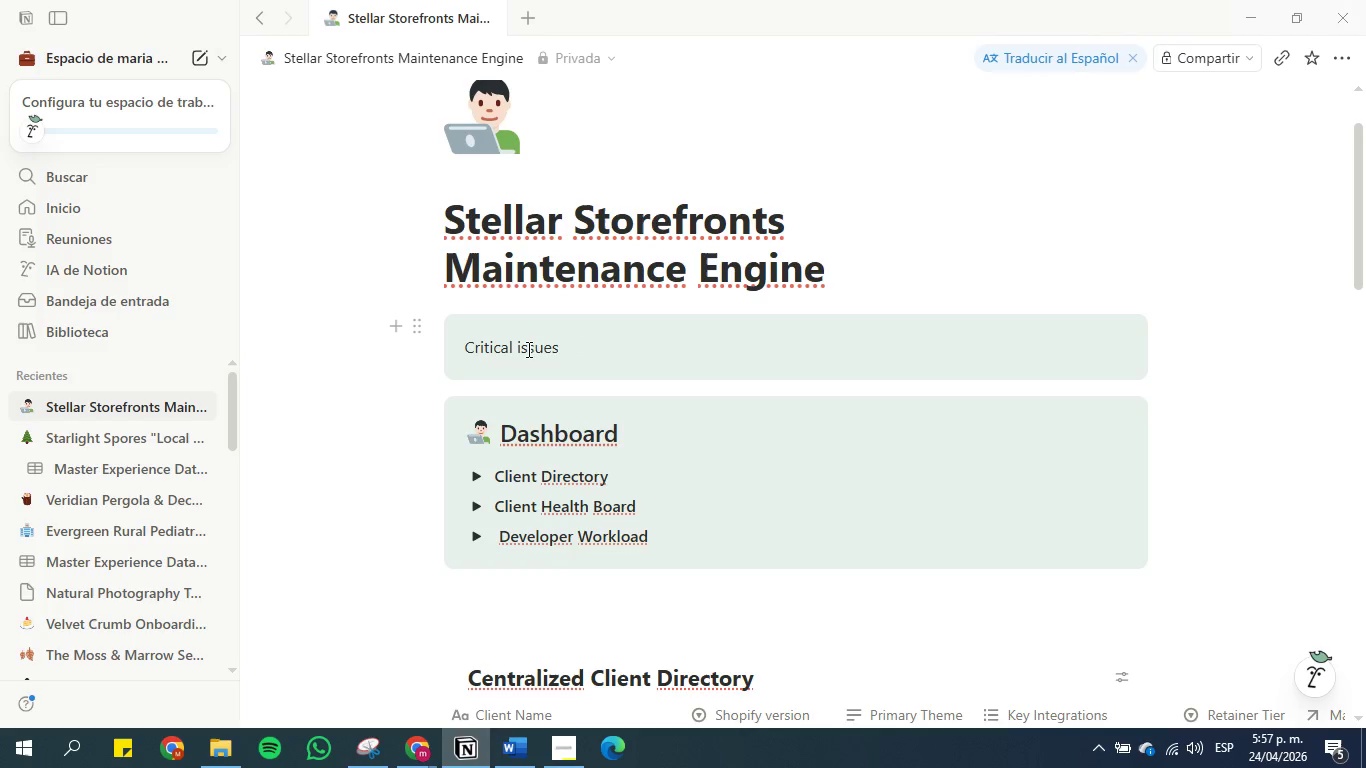 
left_click([522, 350])
 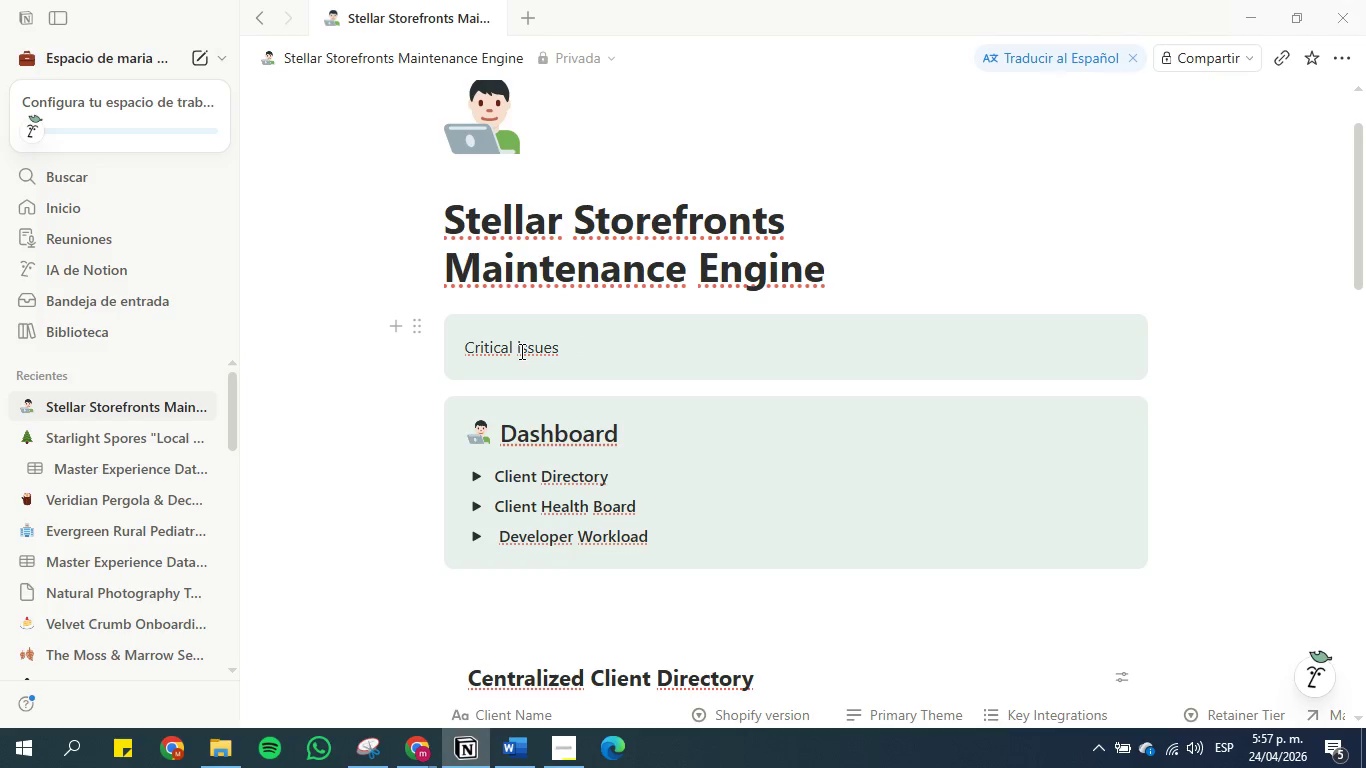 
key(Backspace)
 